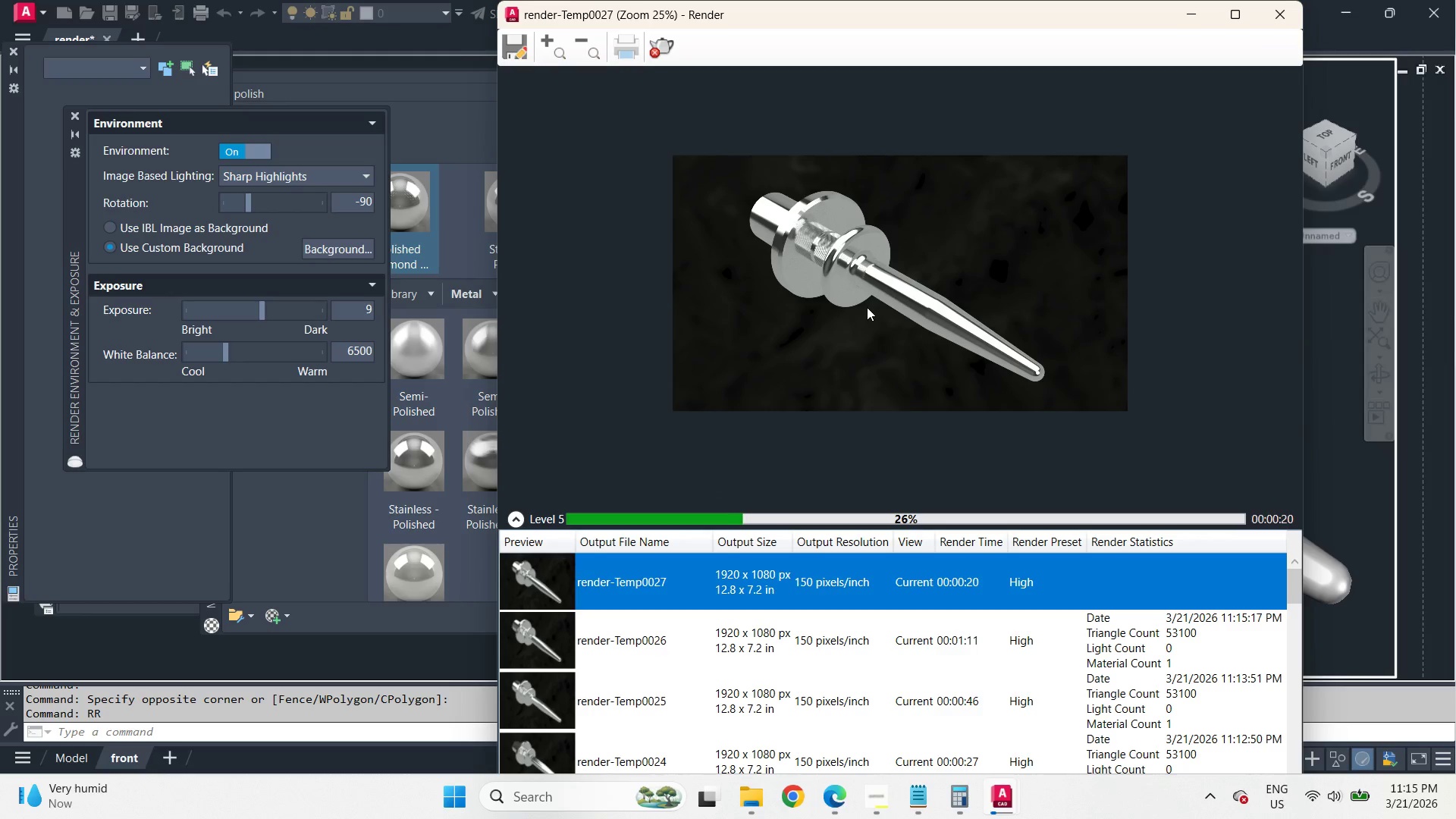 
scroll: coordinate [865, 180], scroll_direction: up, amount: 3.0
 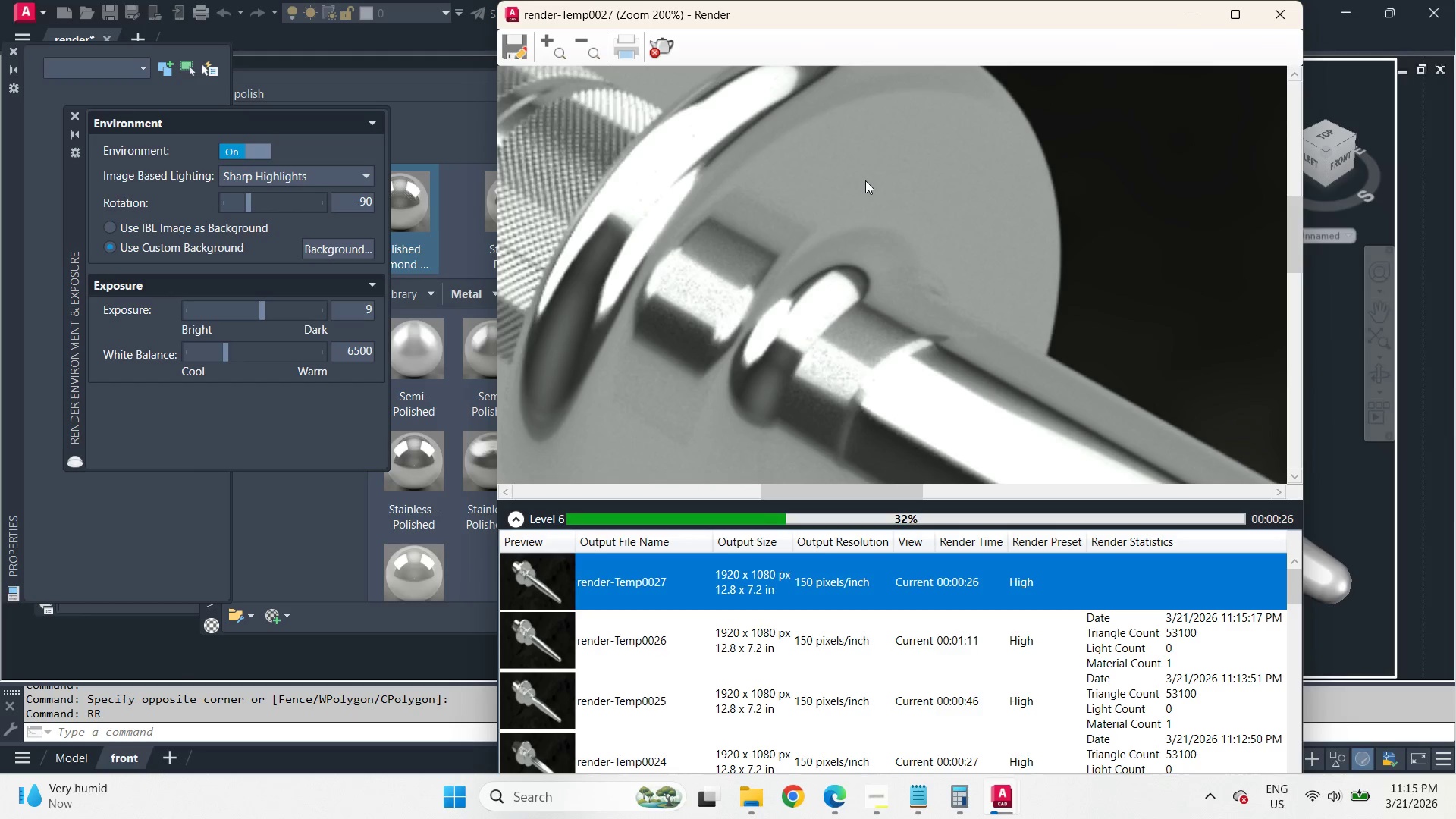 
scroll: coordinate [865, 180], scroll_direction: down, amount: 1.0
 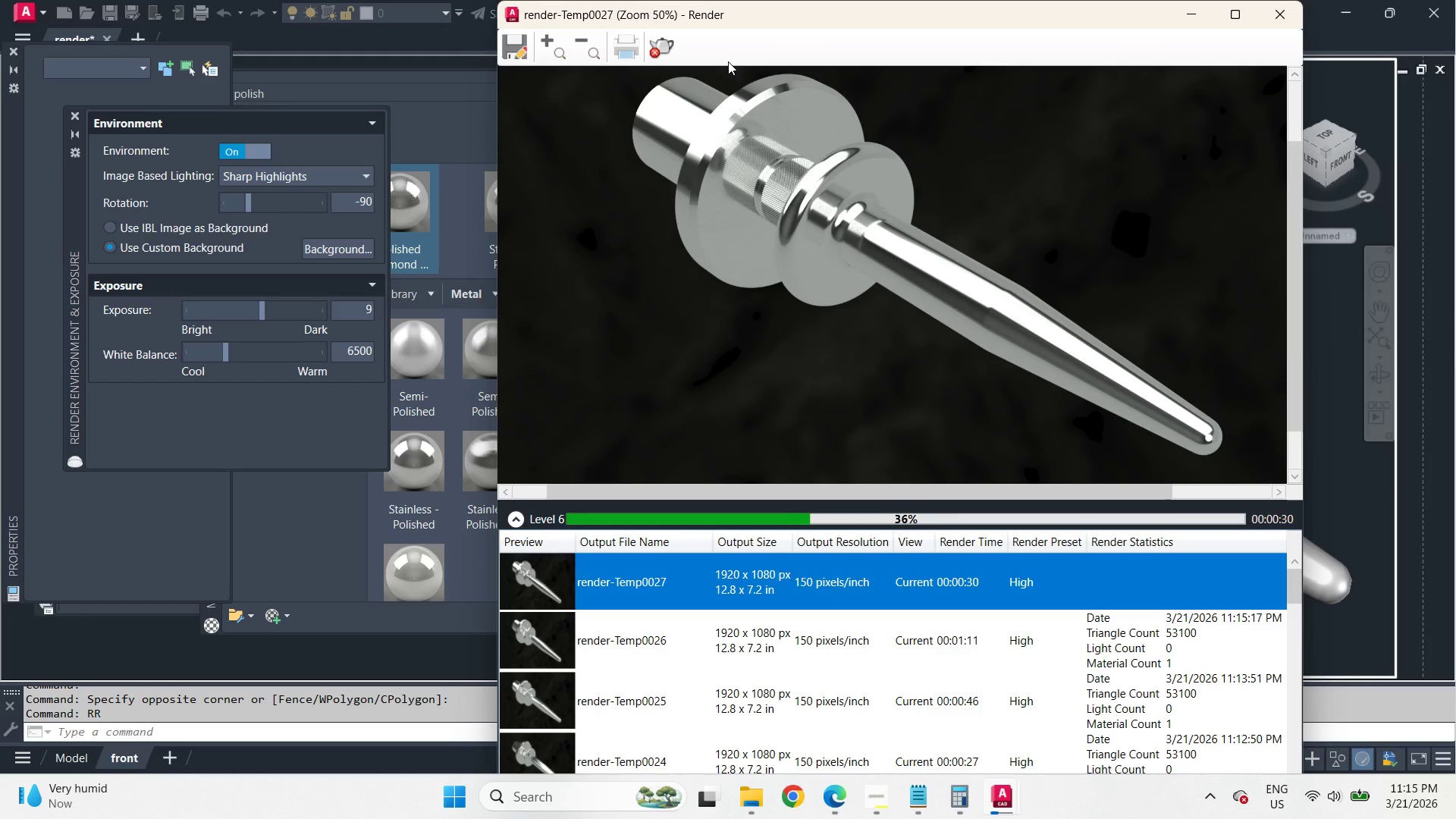 
left_click([656, 44])
 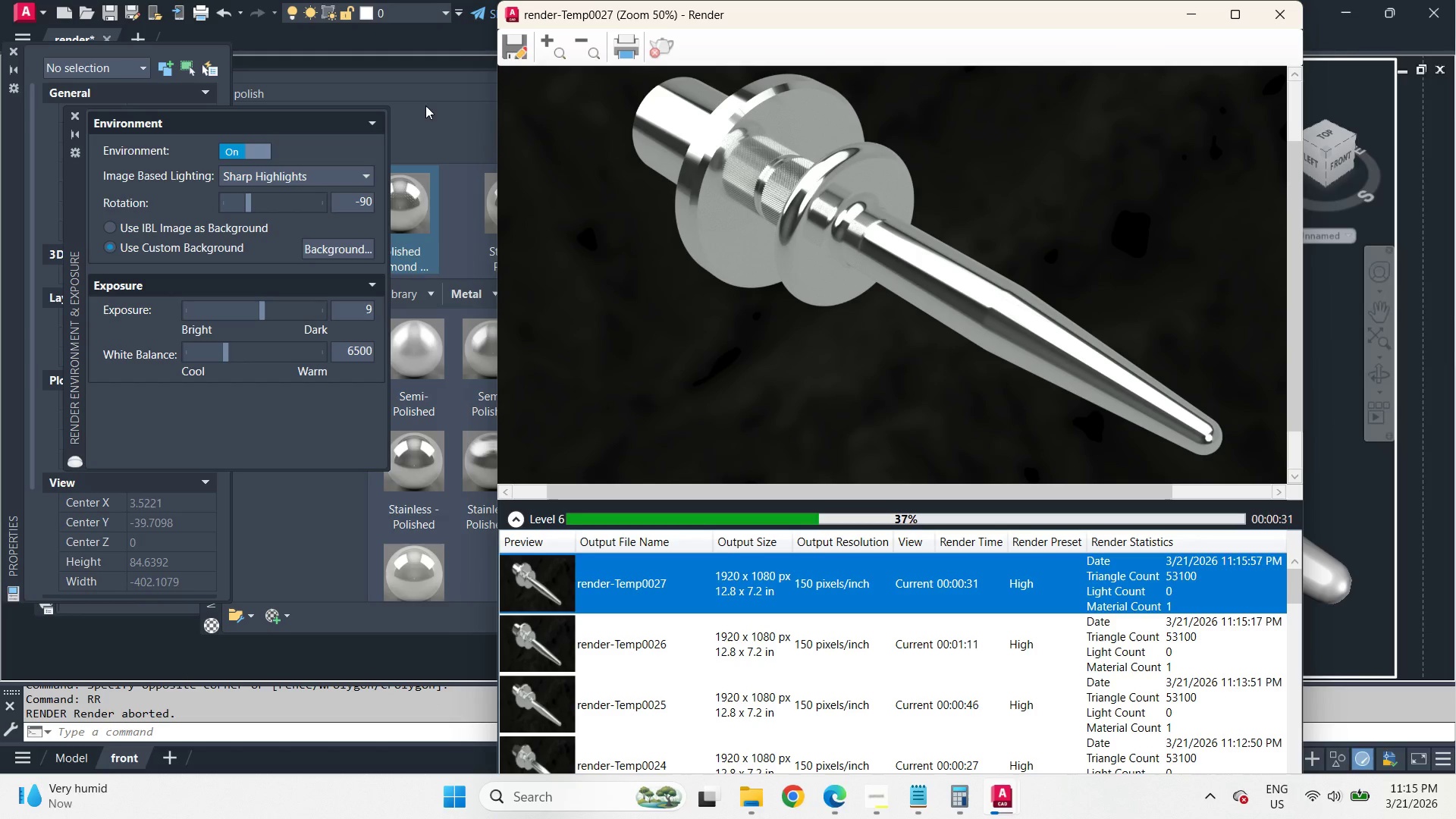 
left_click([417, 68])
 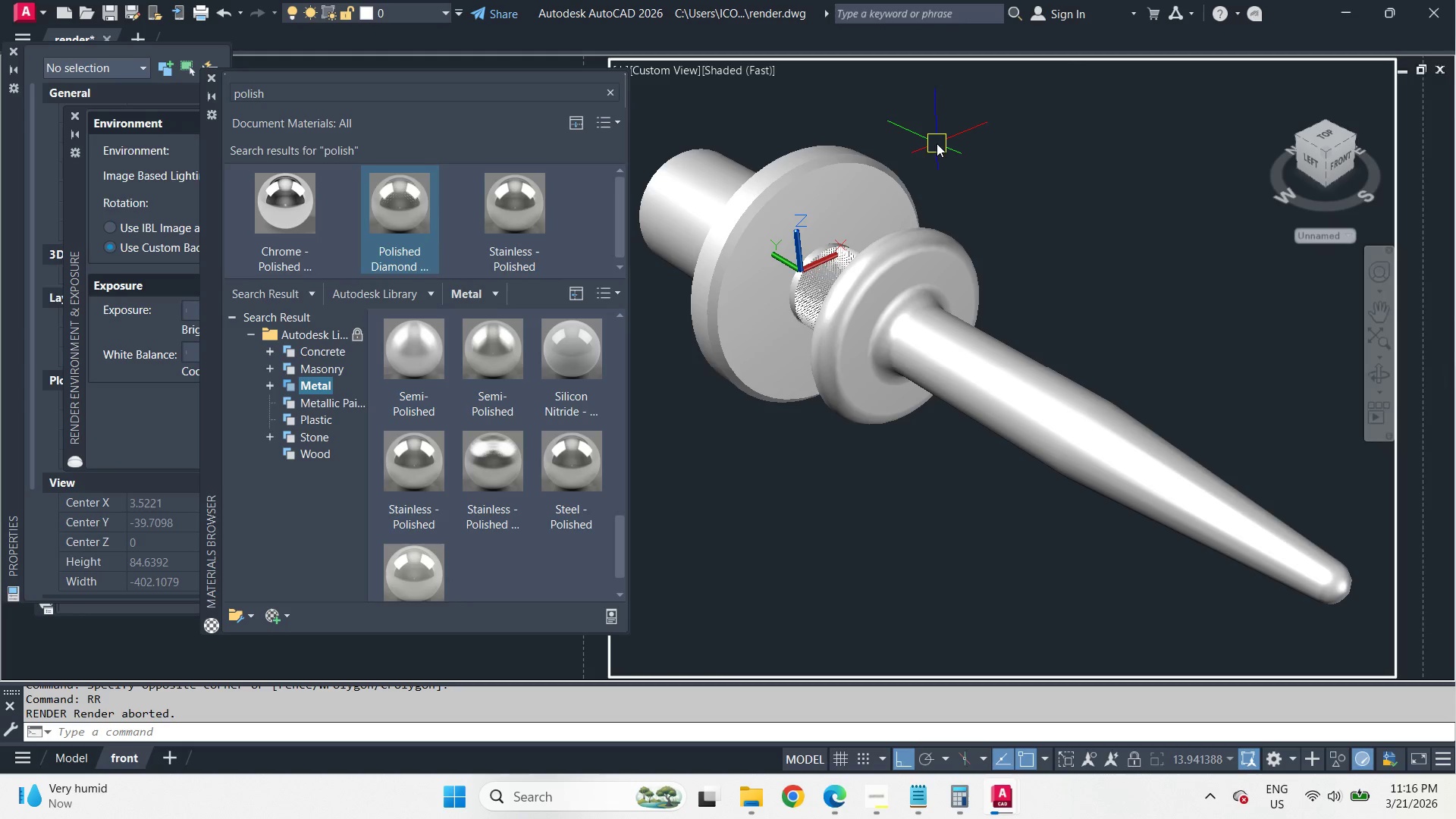 
wait(6.19)
 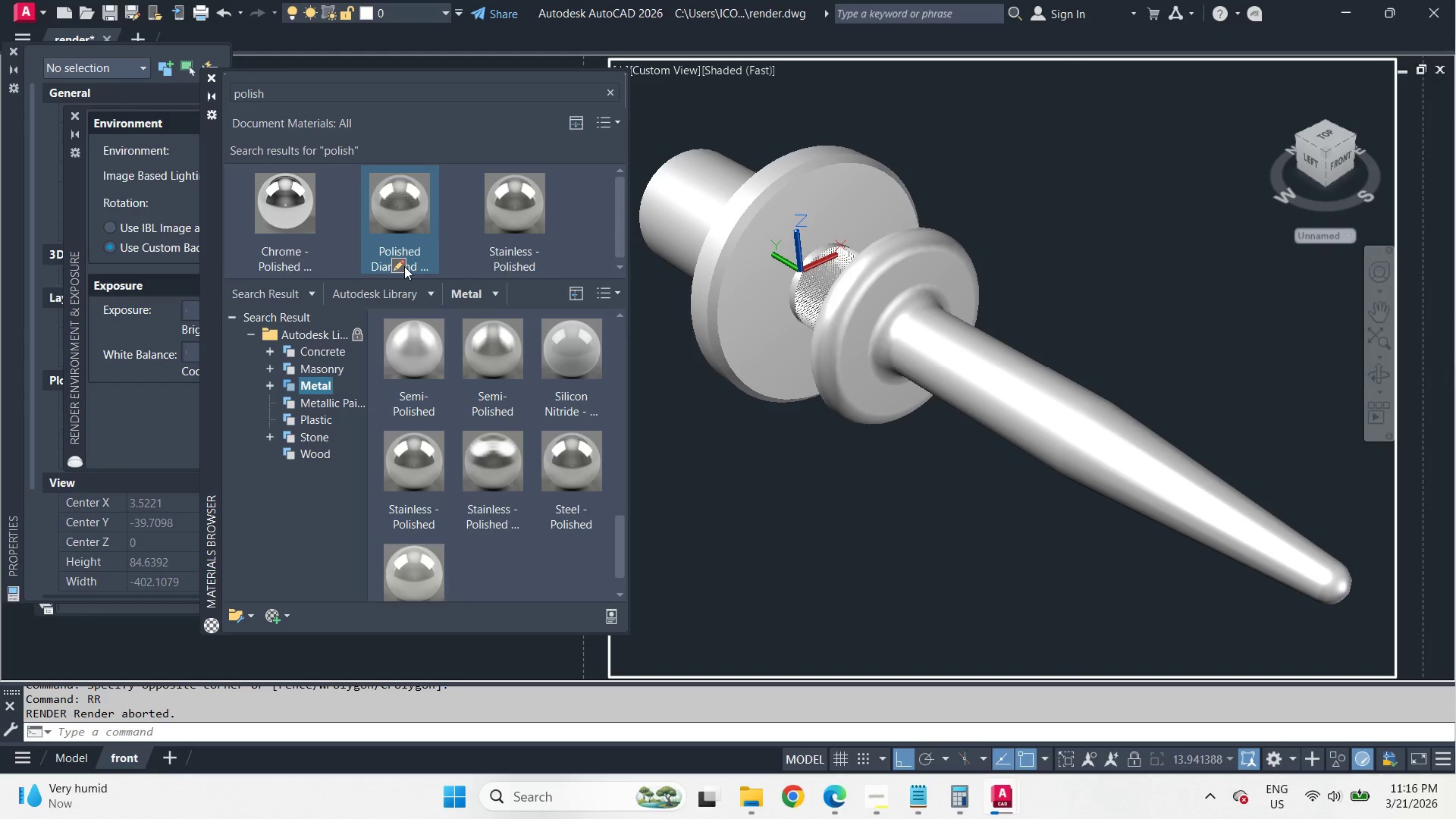 
left_click([883, 177])
 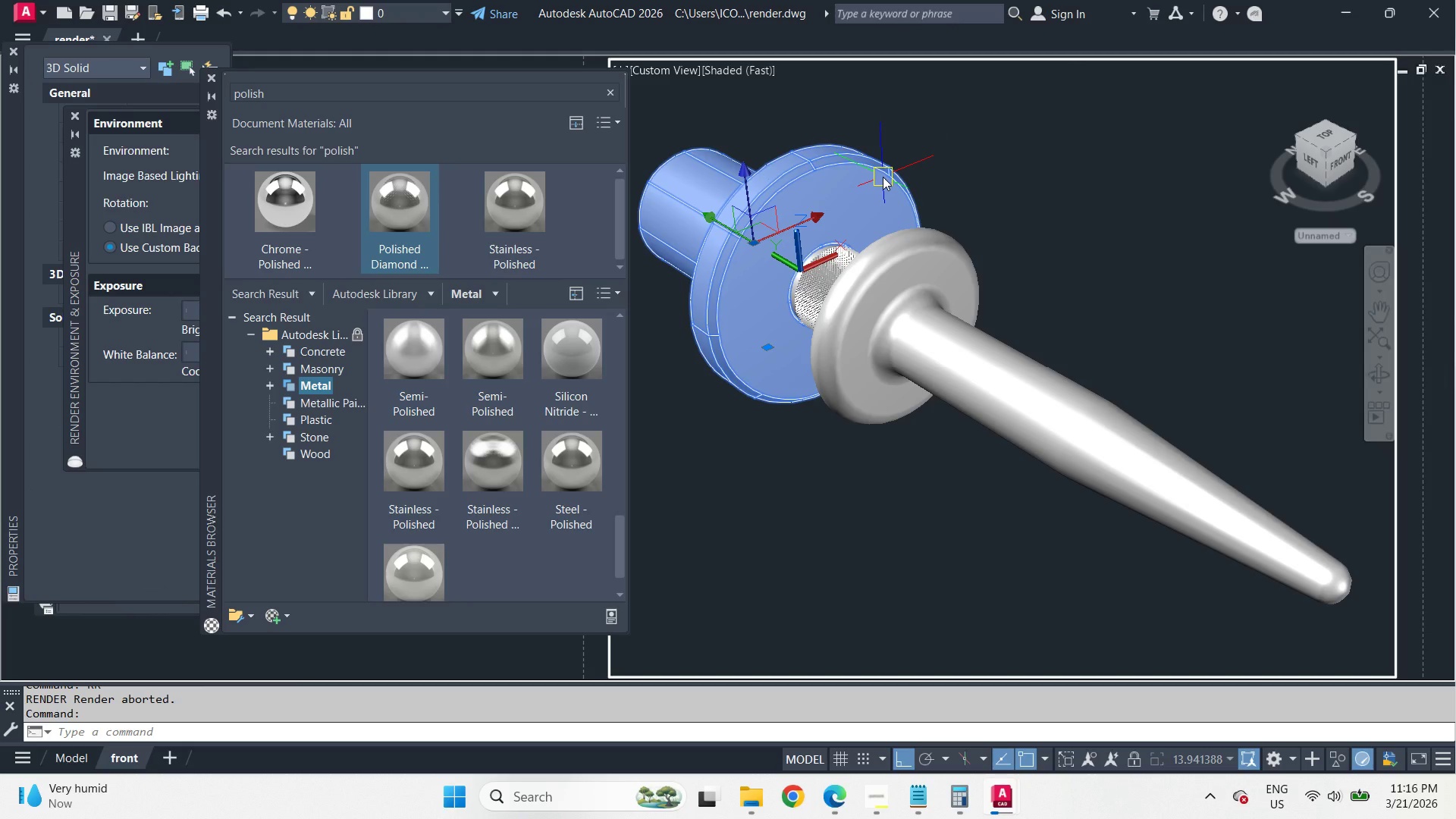 
wait(6.16)
 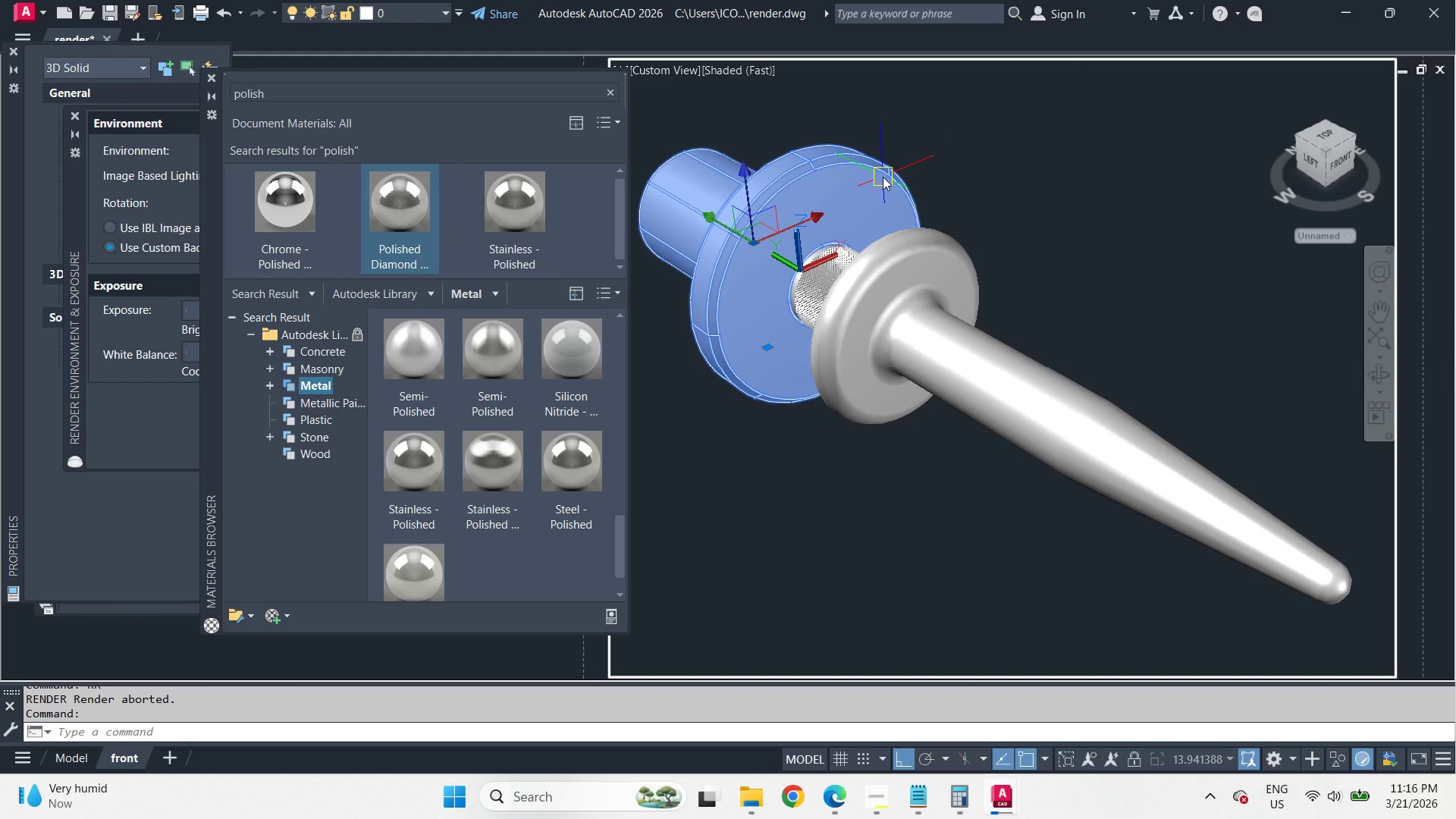 
key(Control+1)
 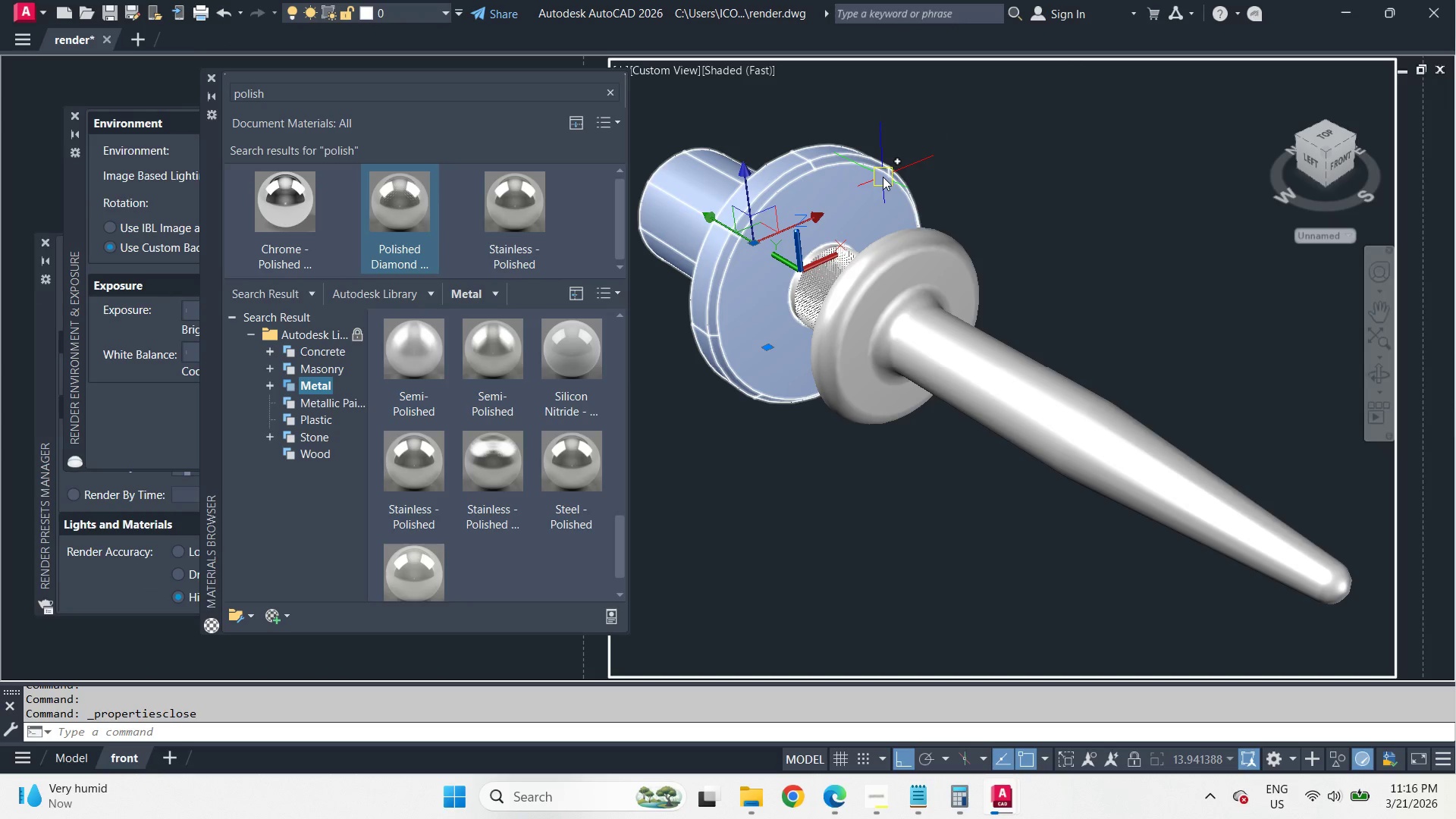 
key(Control+1)
 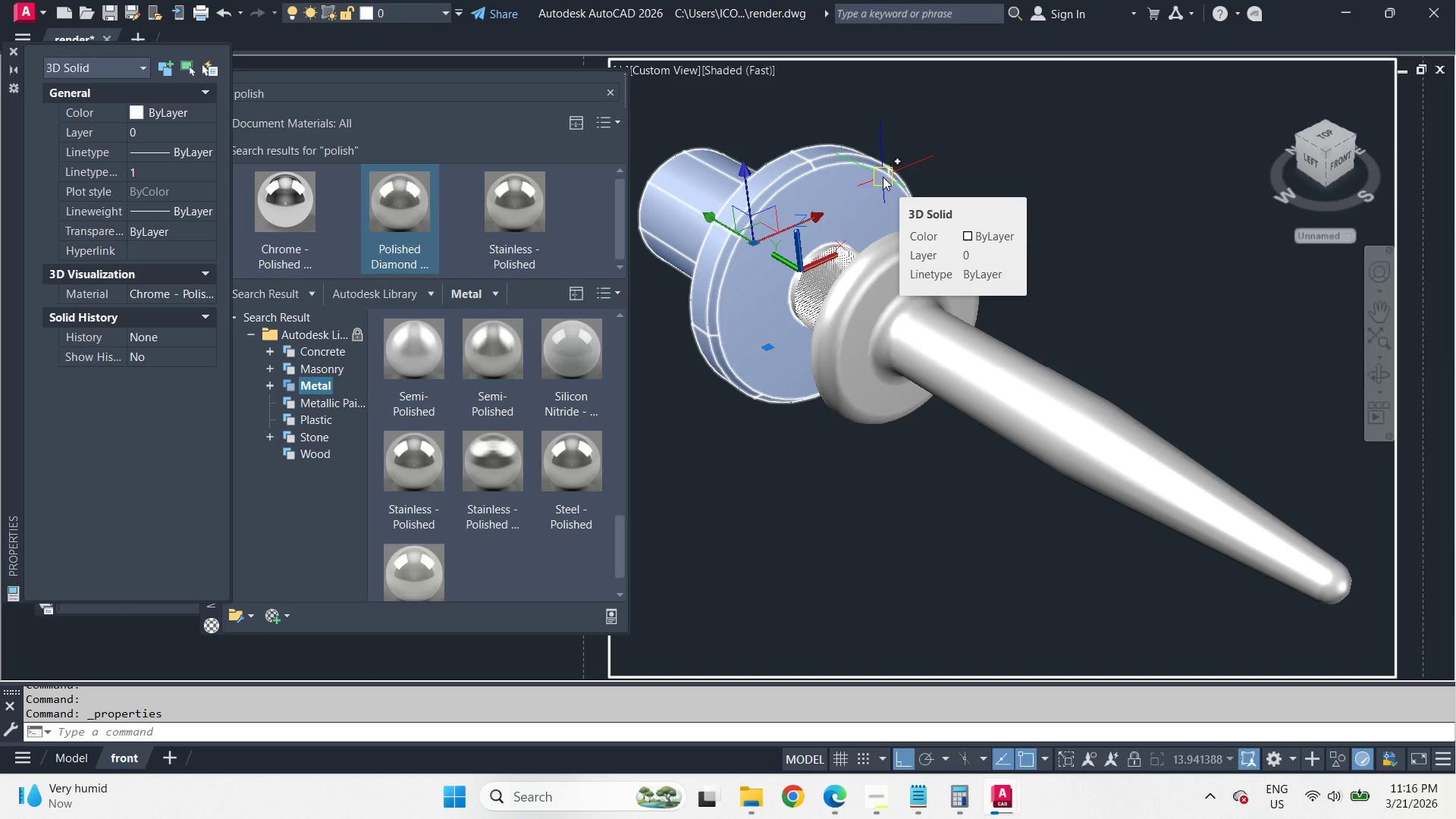 
key(Control+1)
 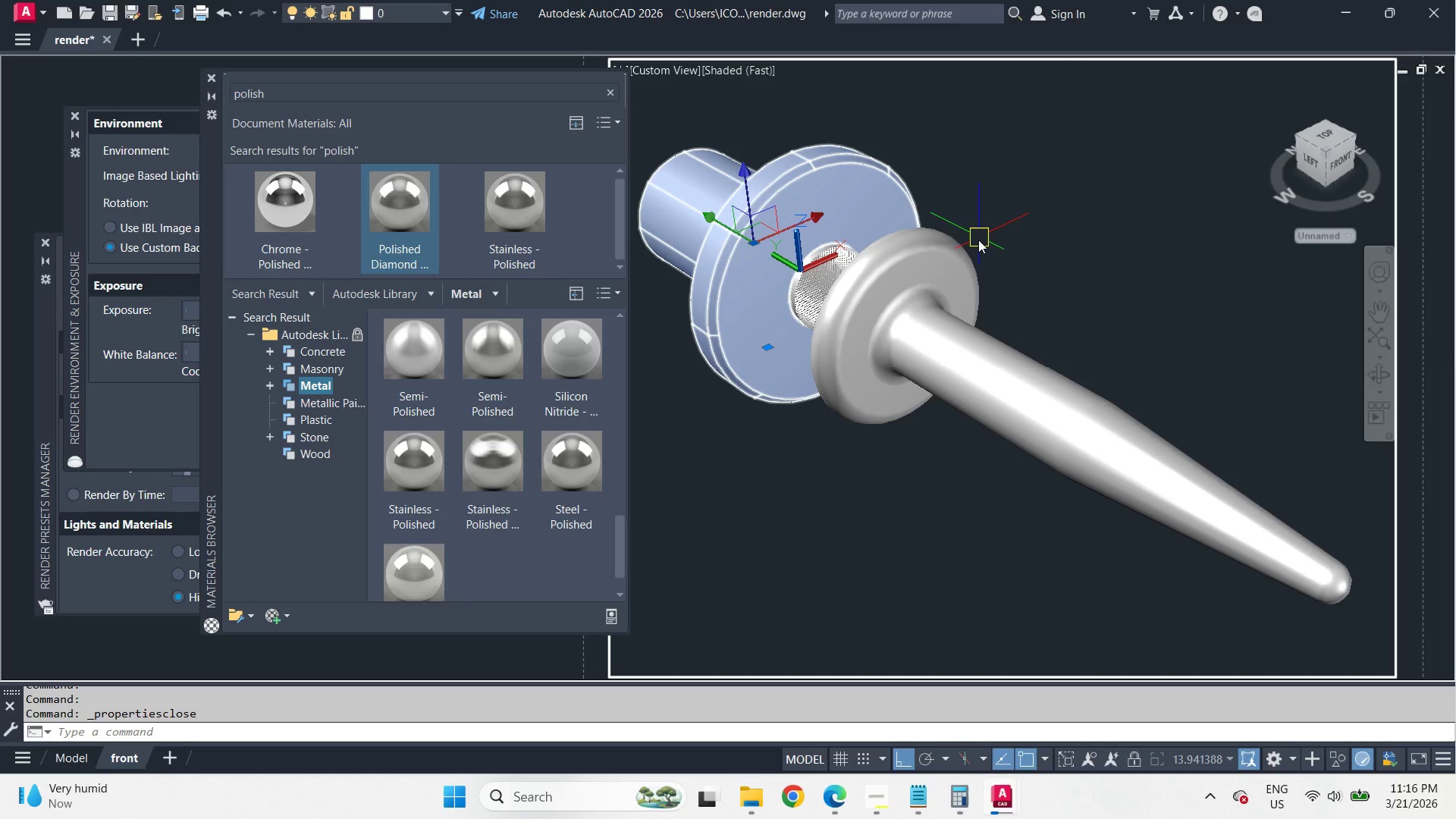 
hold_key(key=ControlLeft, duration=0.91)
left_click([962, 255])
 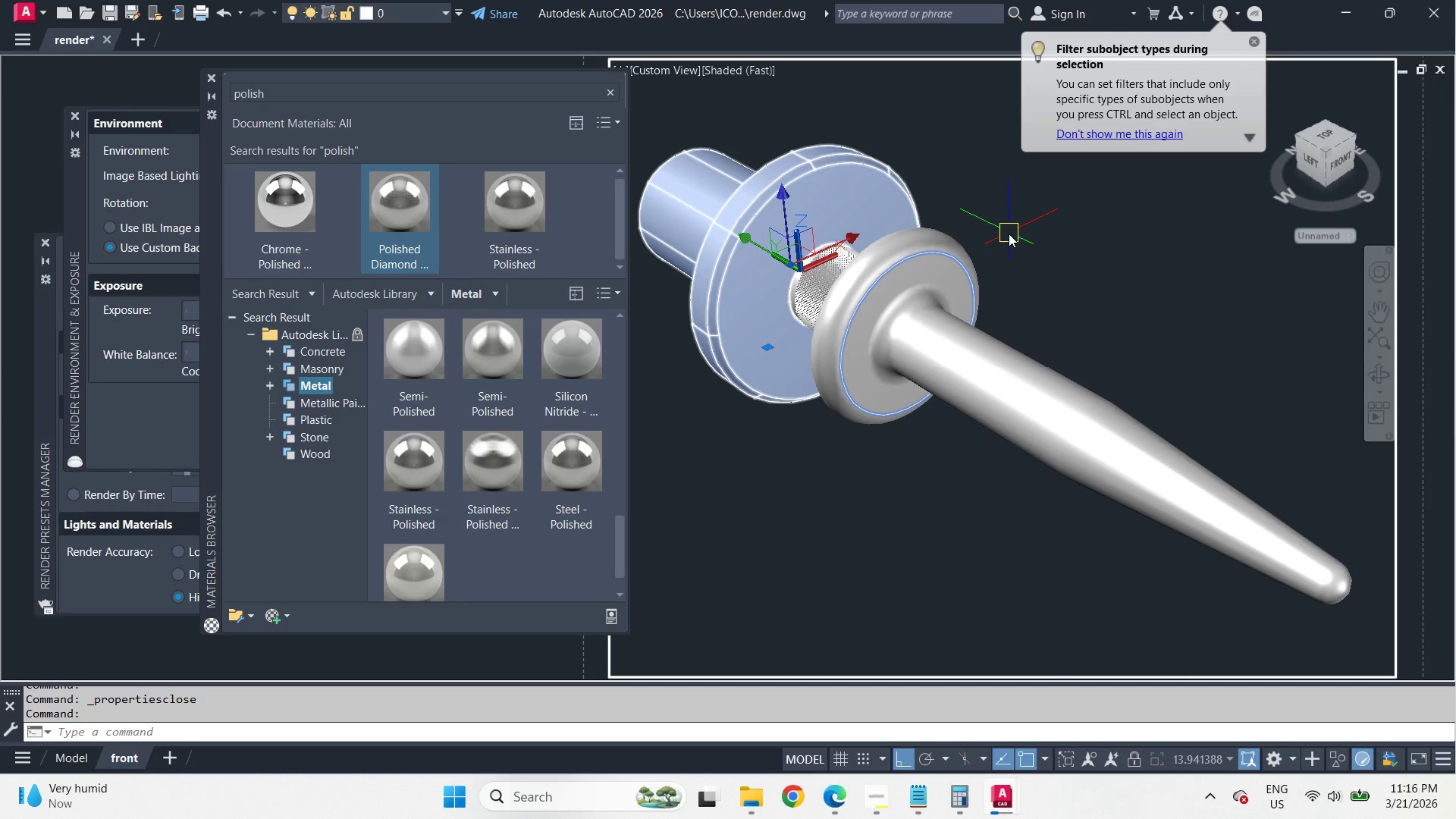 
left_click([1009, 234])
 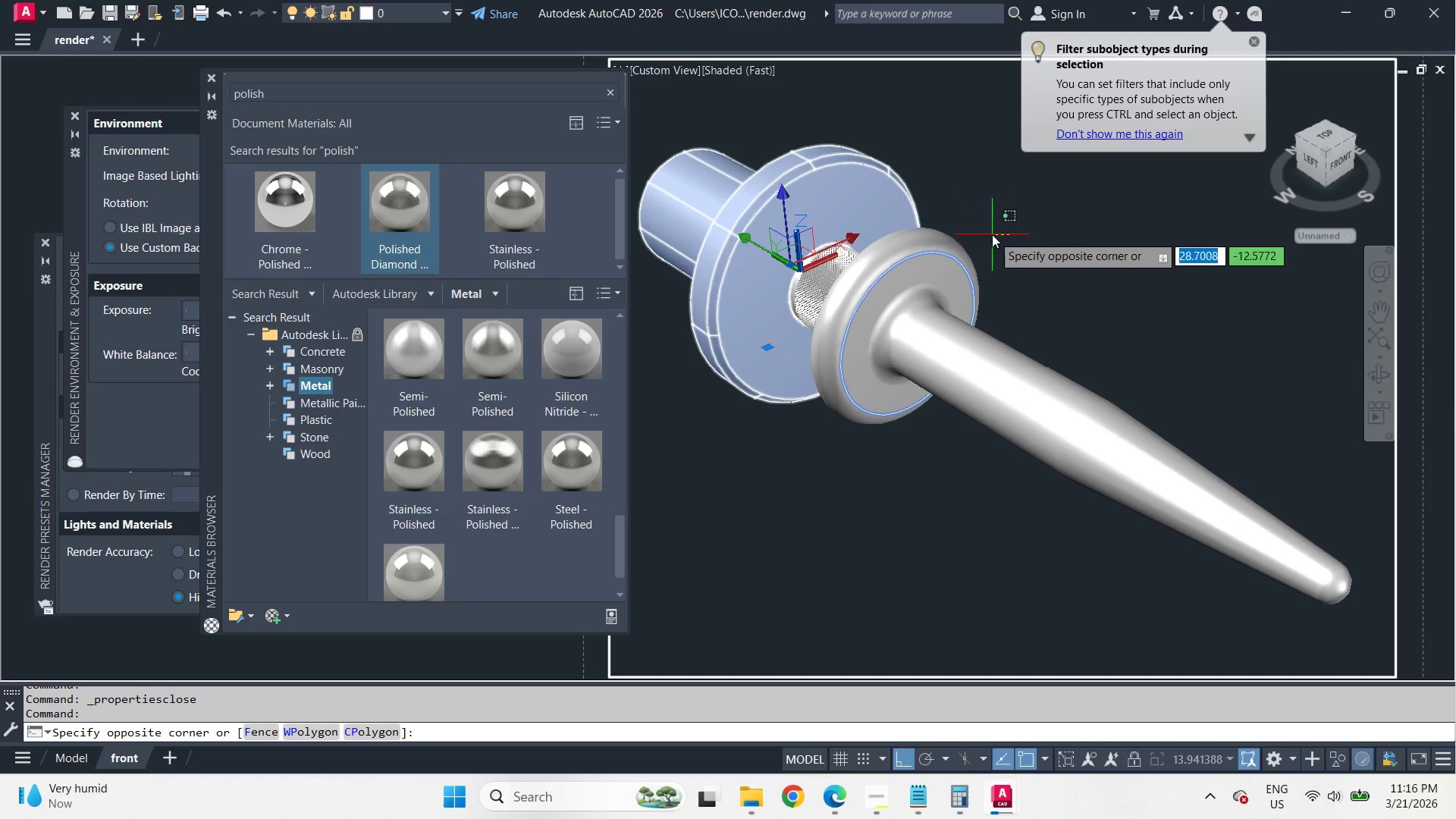 
left_click([992, 235])
 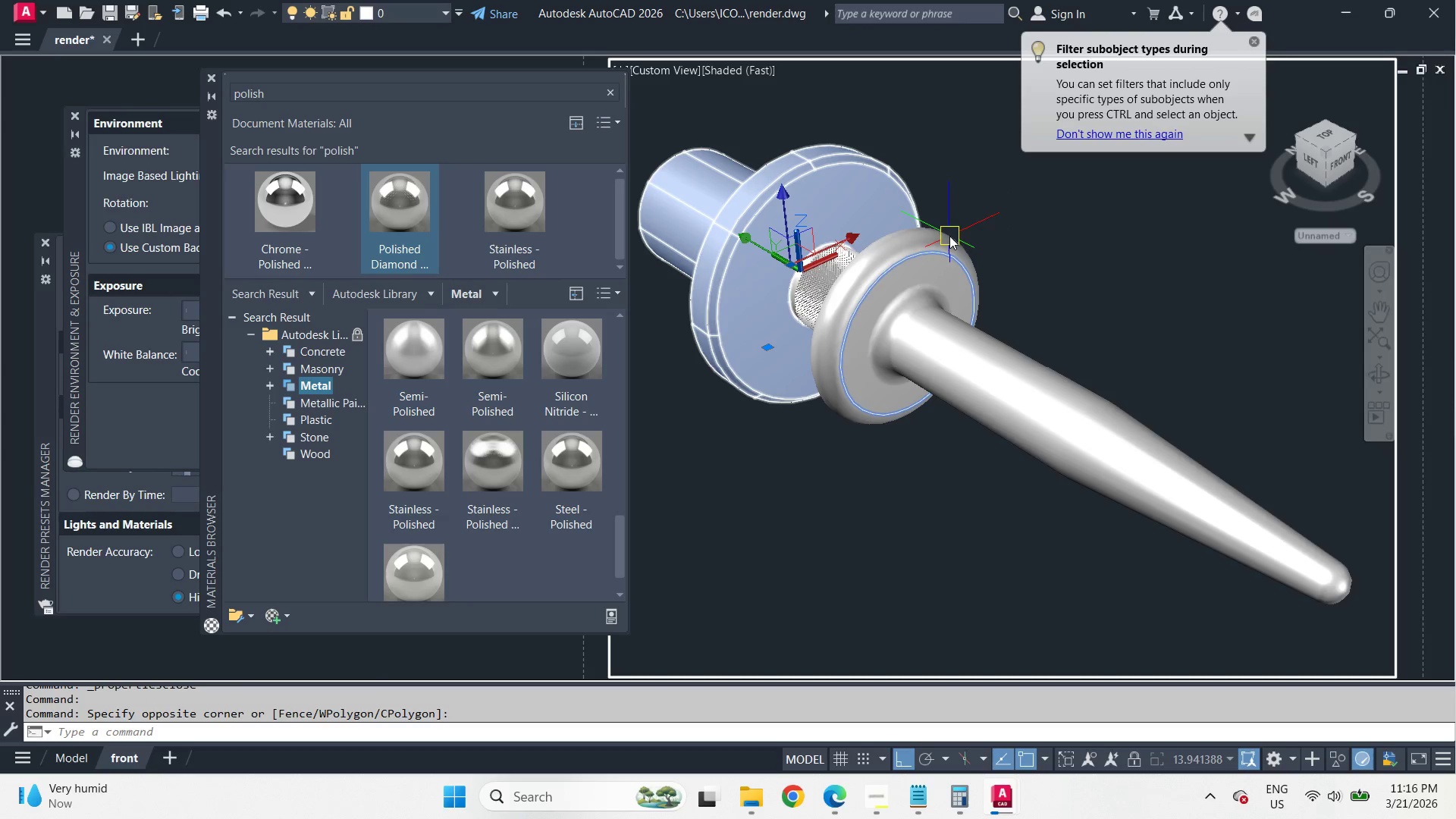 
left_click([949, 236])
 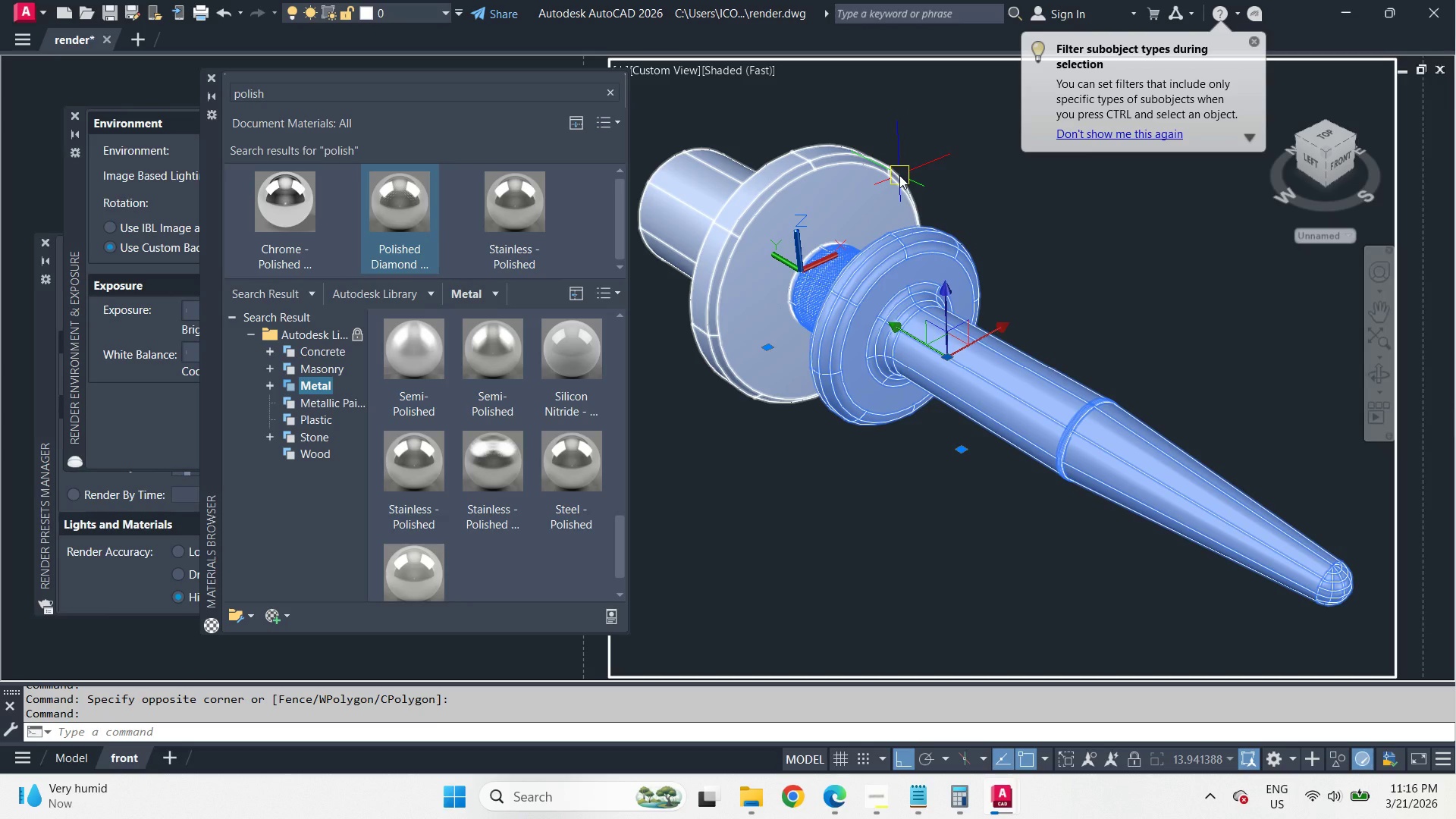 
left_click([899, 175])
 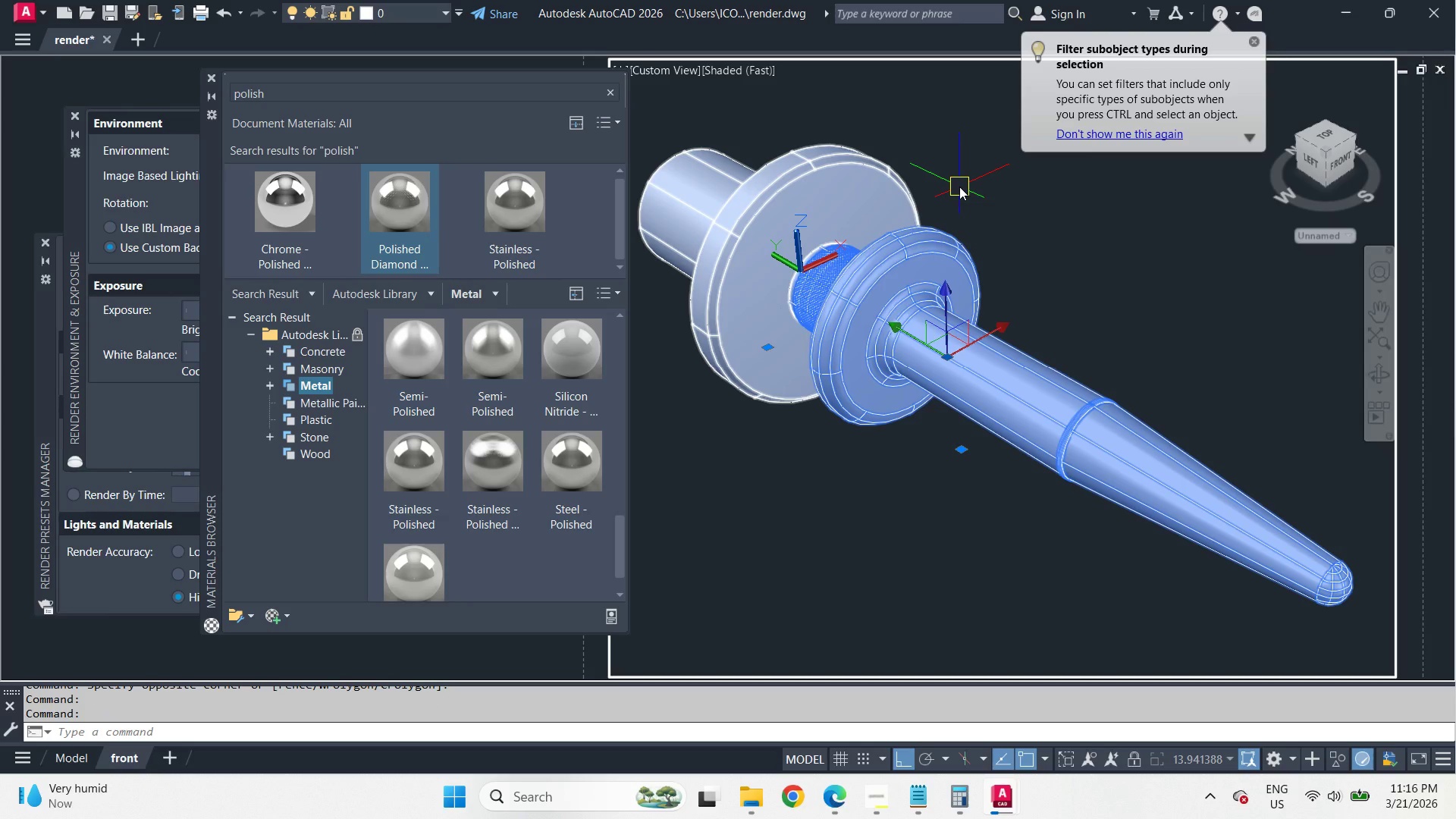 
type(re )
 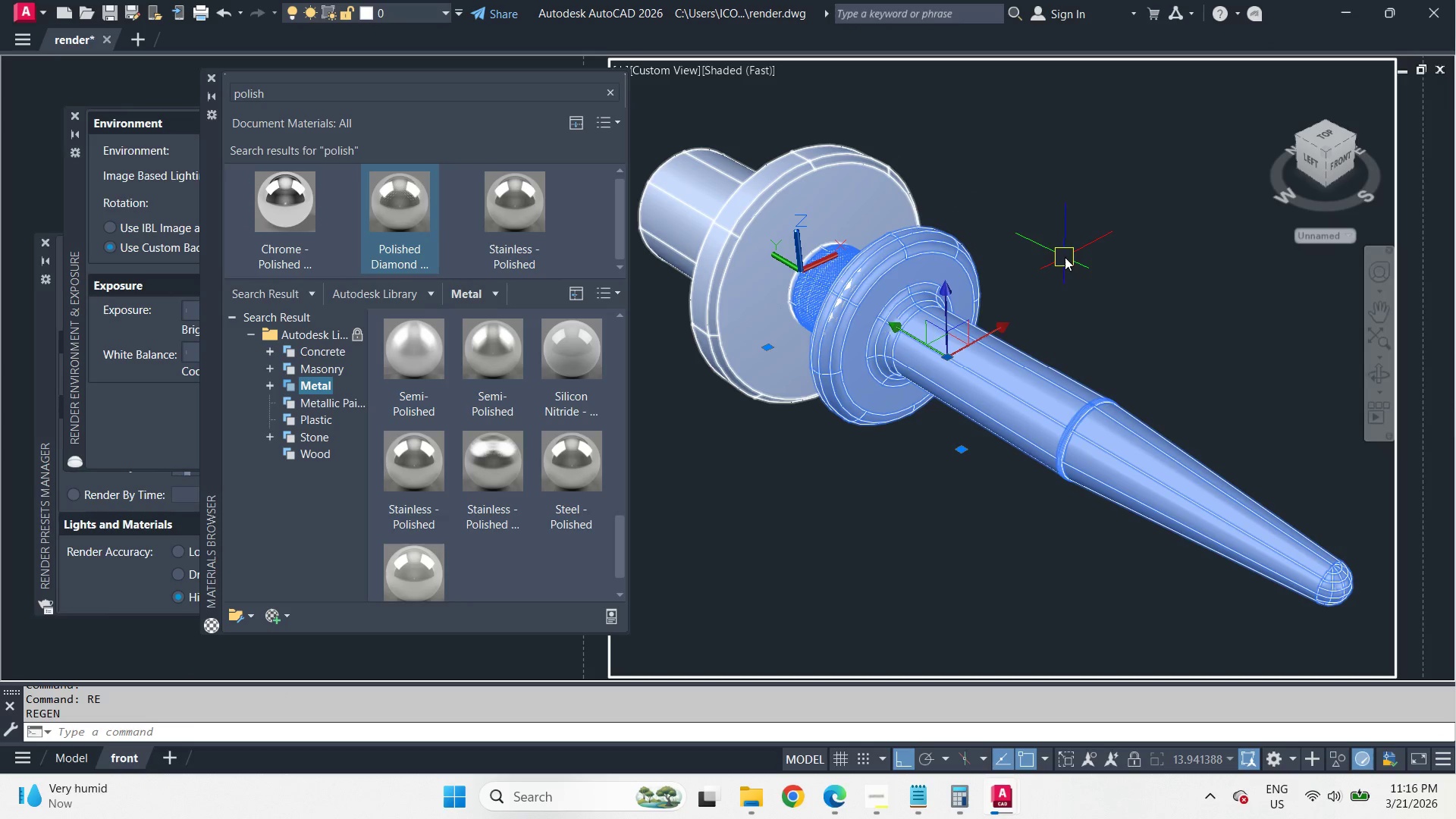 
left_click_drag(start_coordinate=[1116, 279], to_coordinate=[1120, 286])
 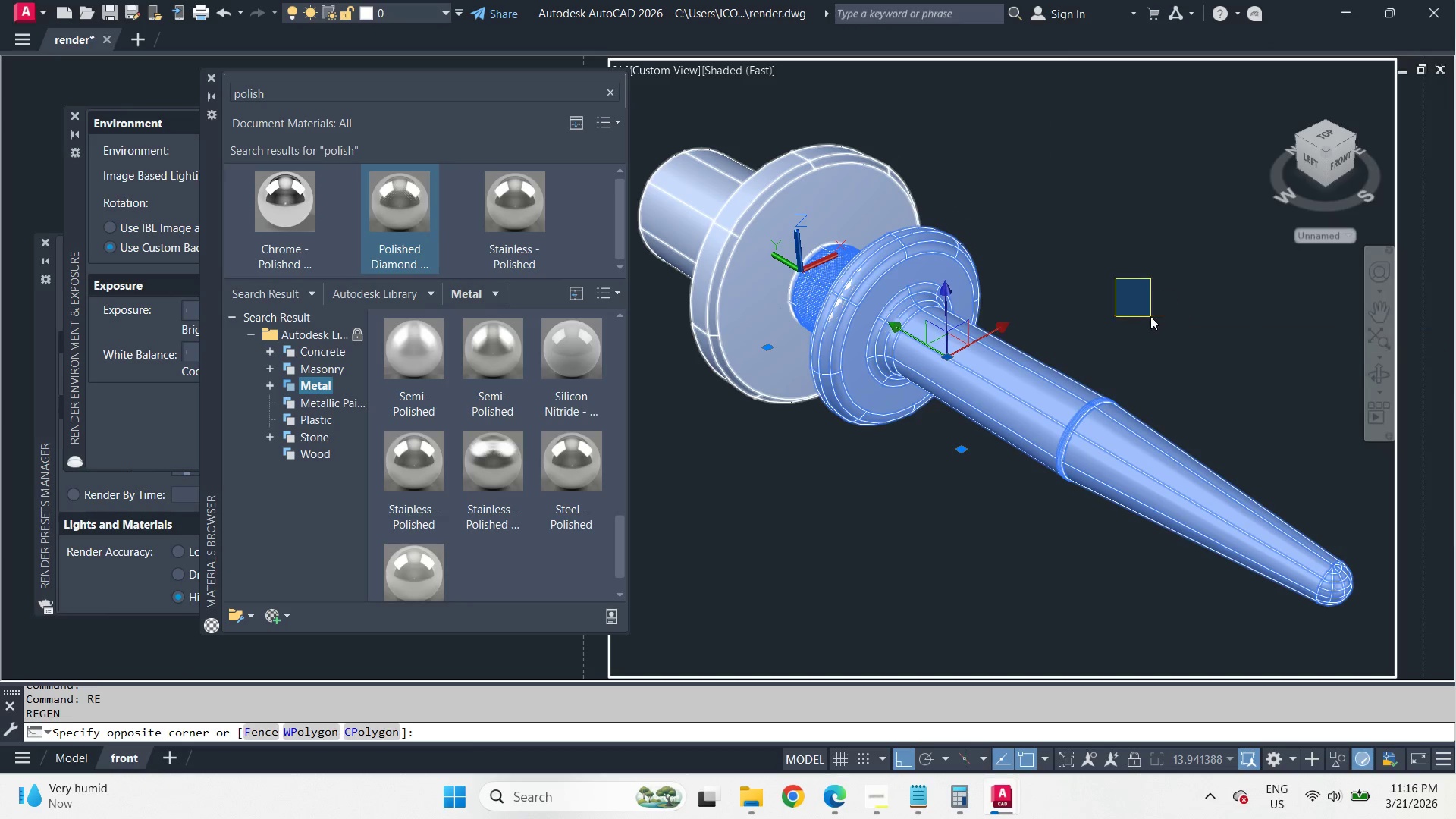 
double_click([1150, 316])
 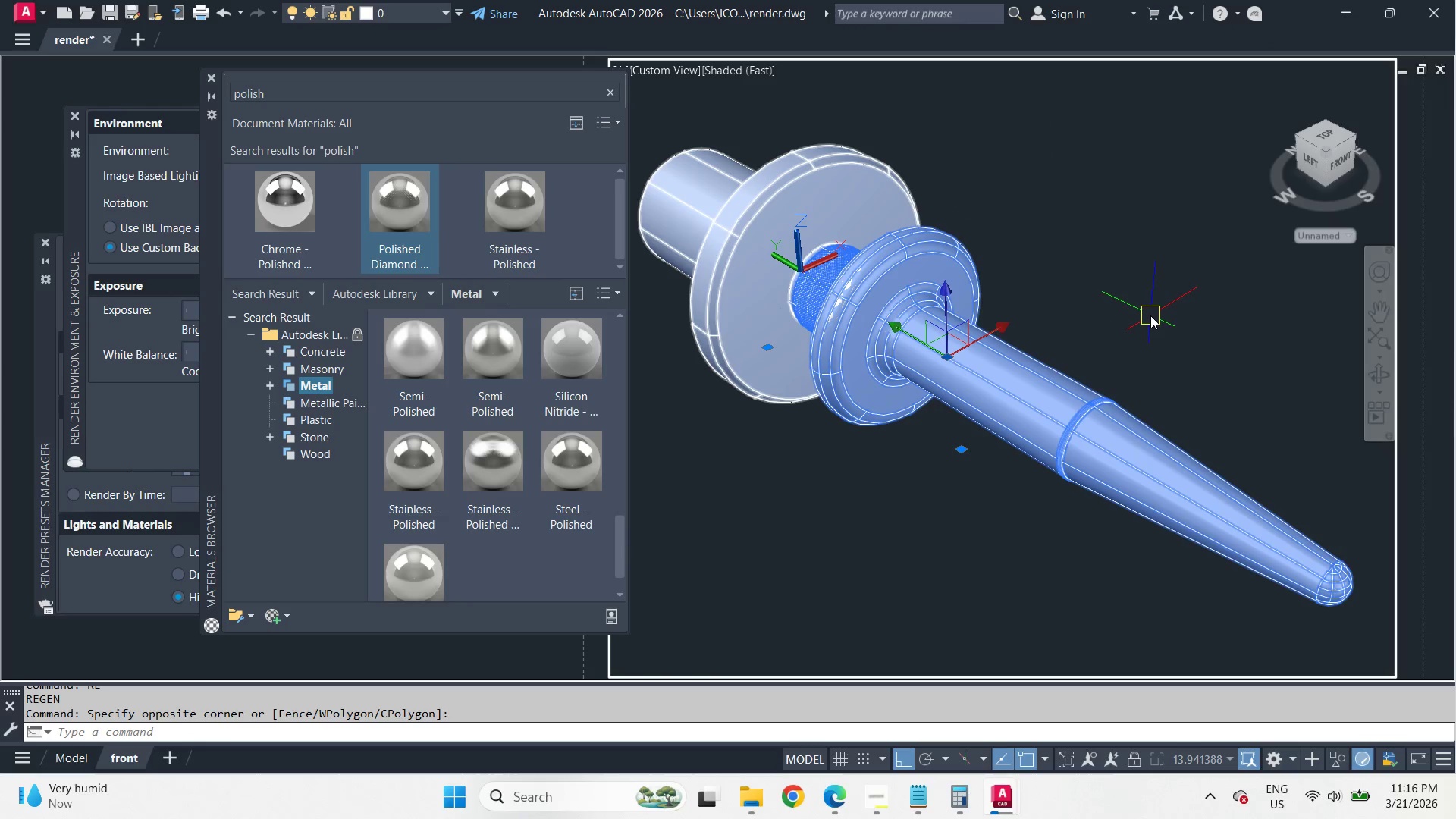 
type(re )
 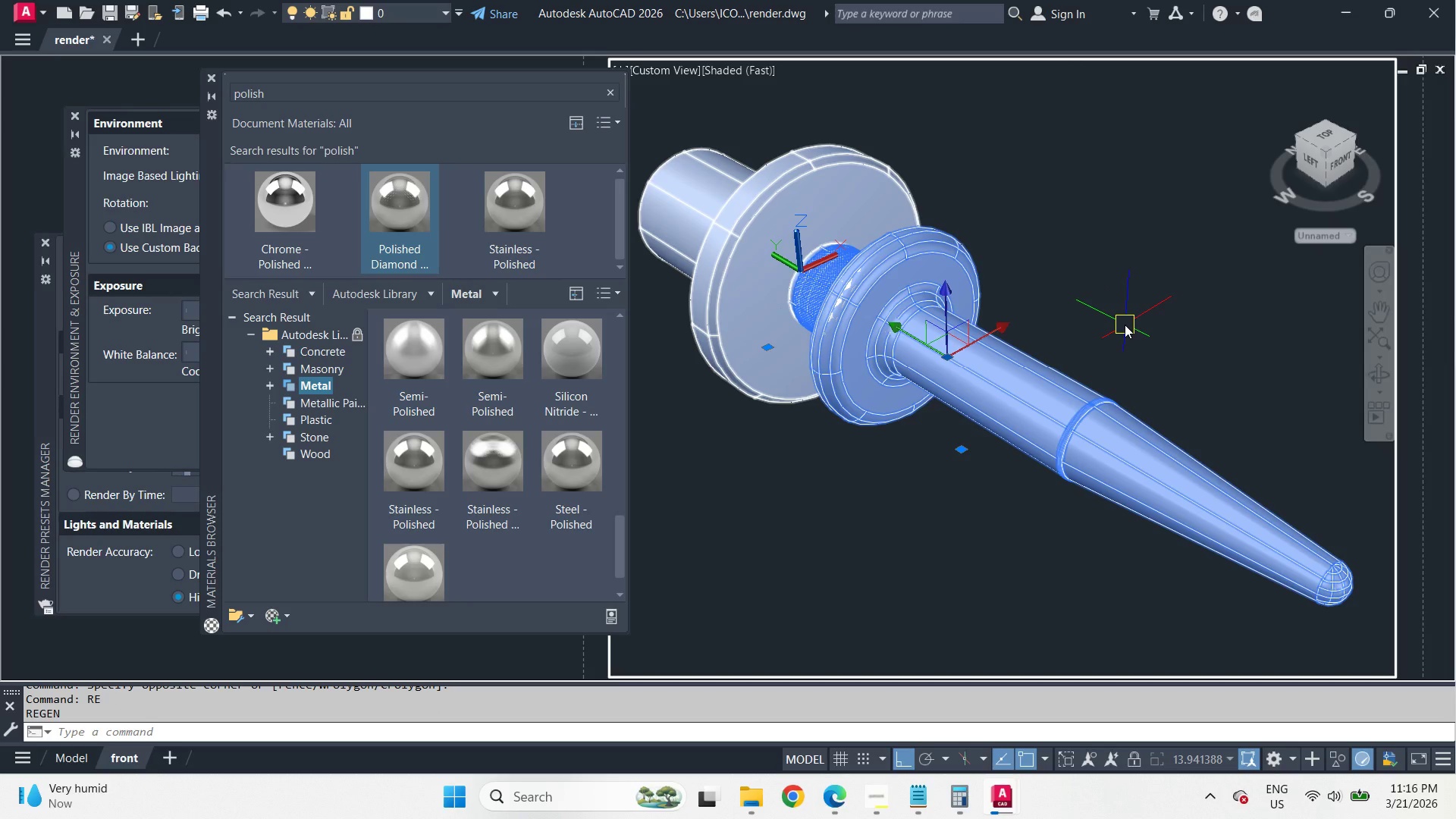 
key(Escape)
 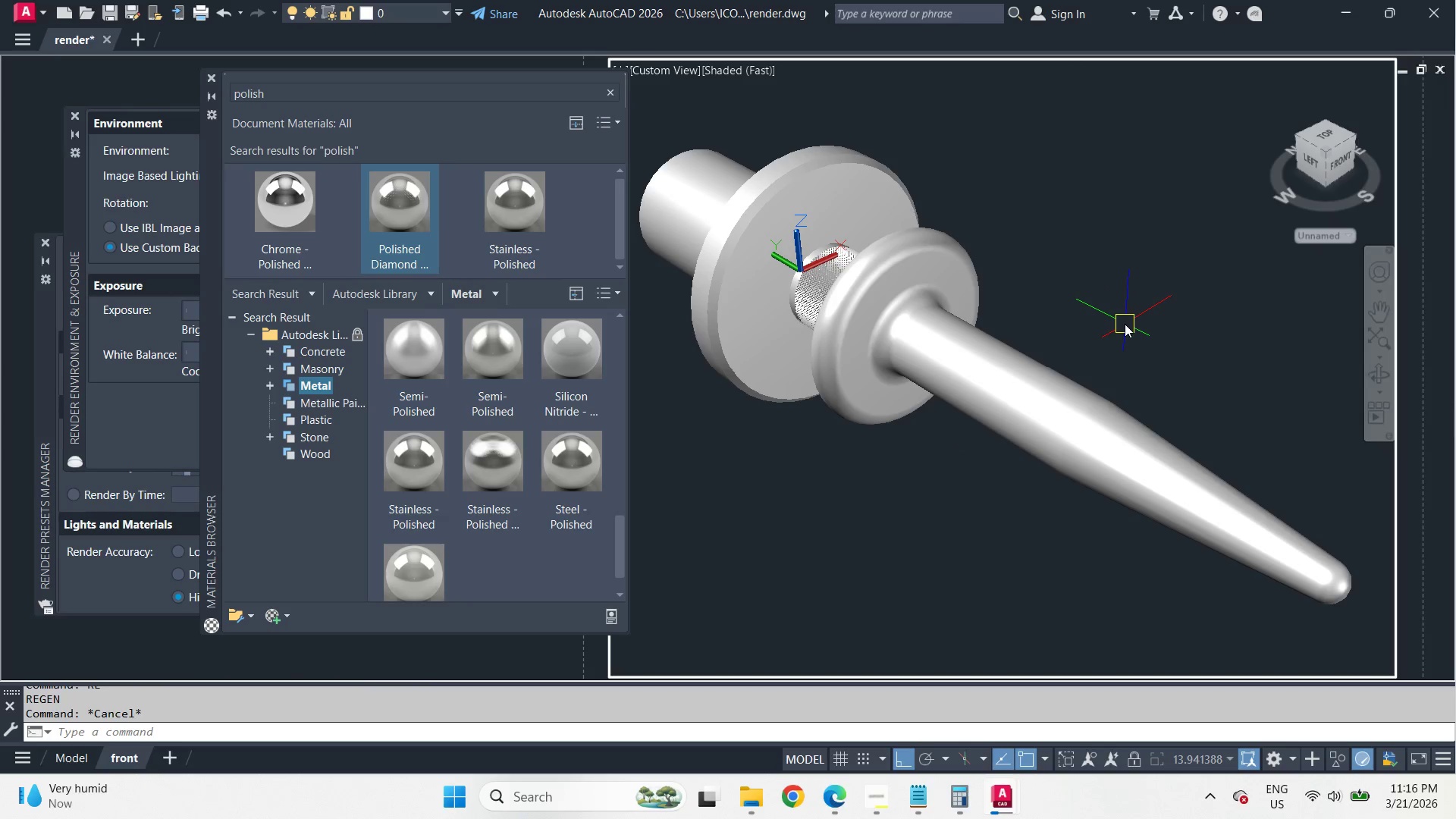 
key(Escape)
 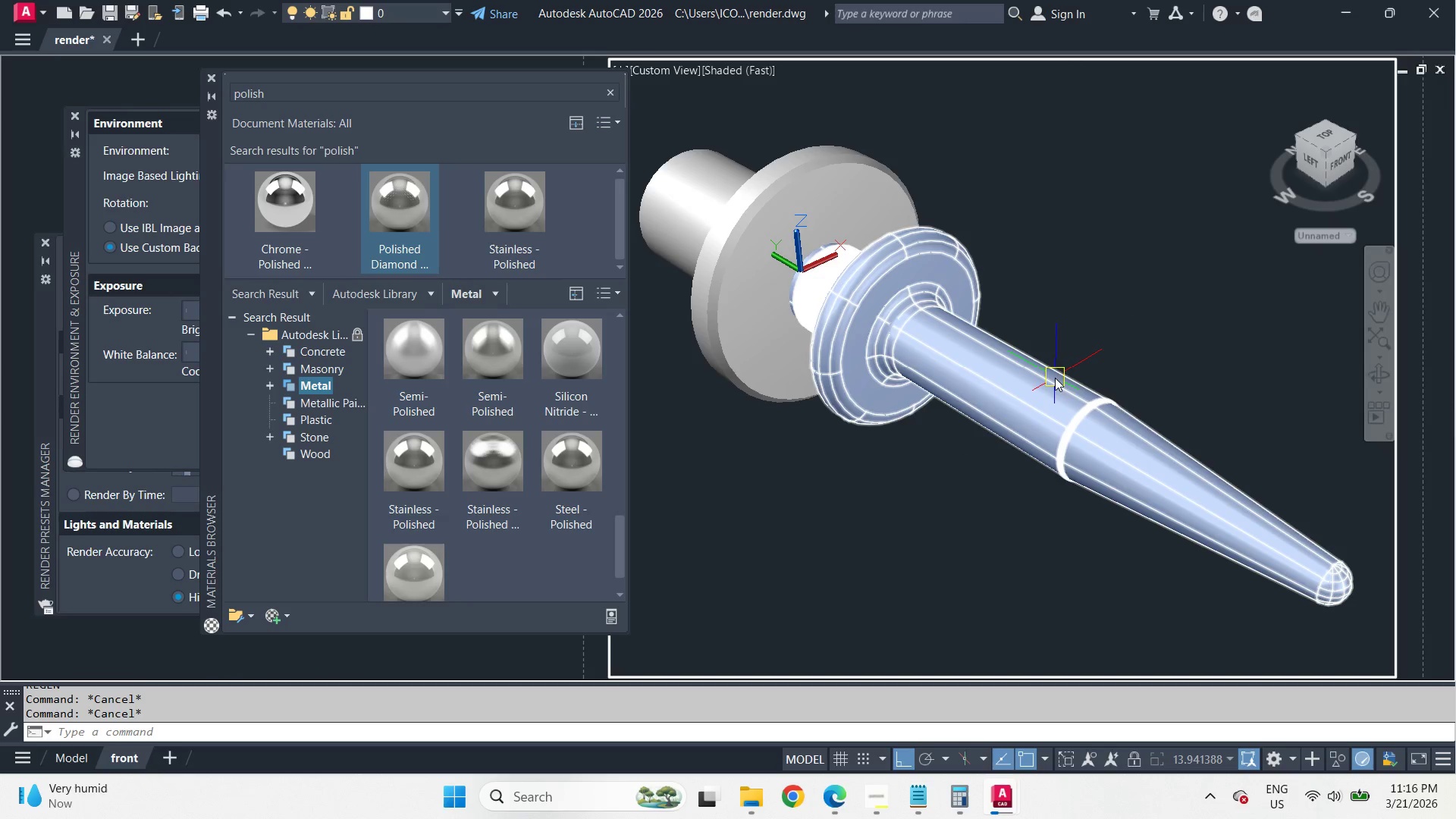 
left_click([1055, 378])
 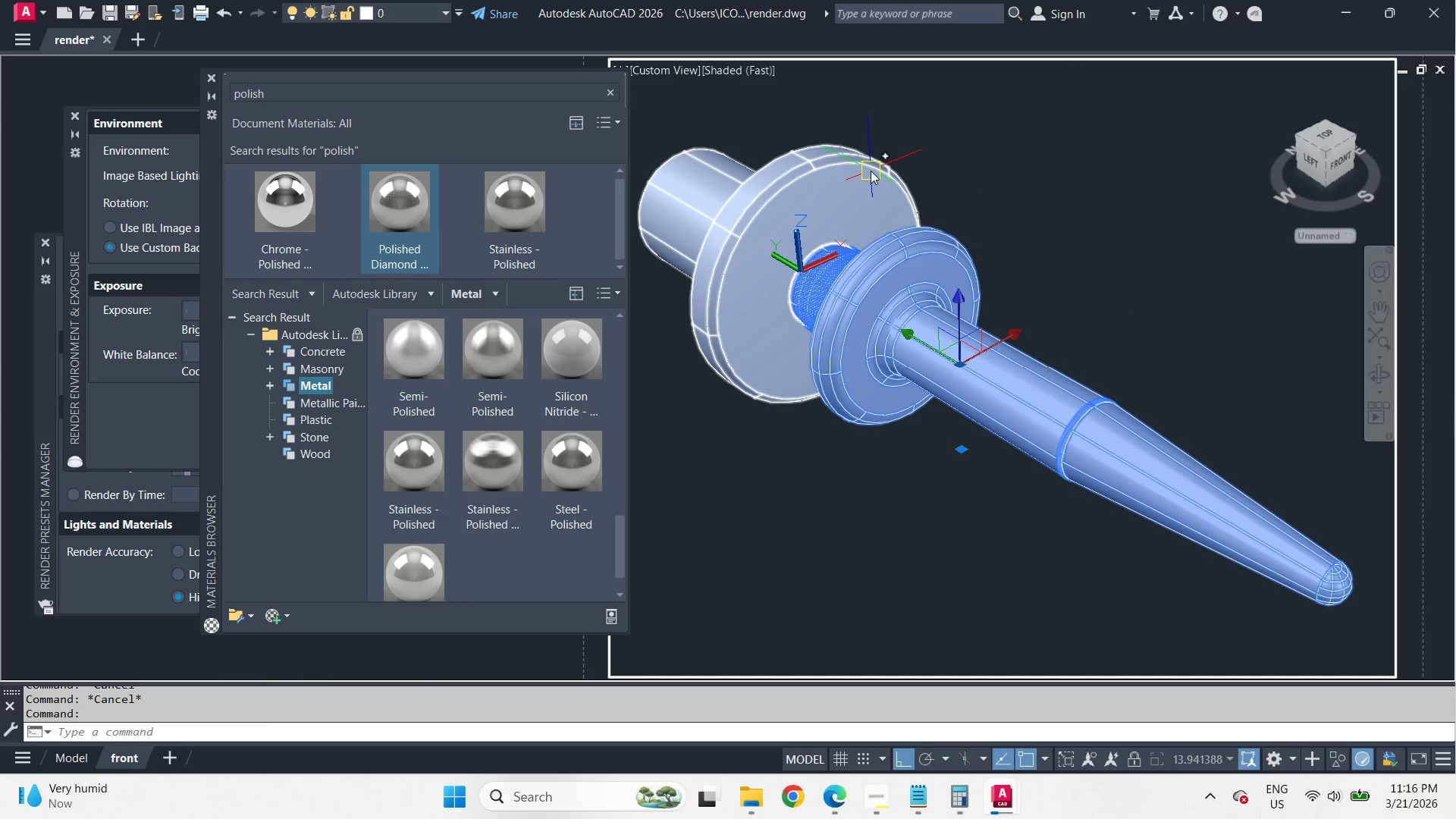 
left_click([871, 171])
 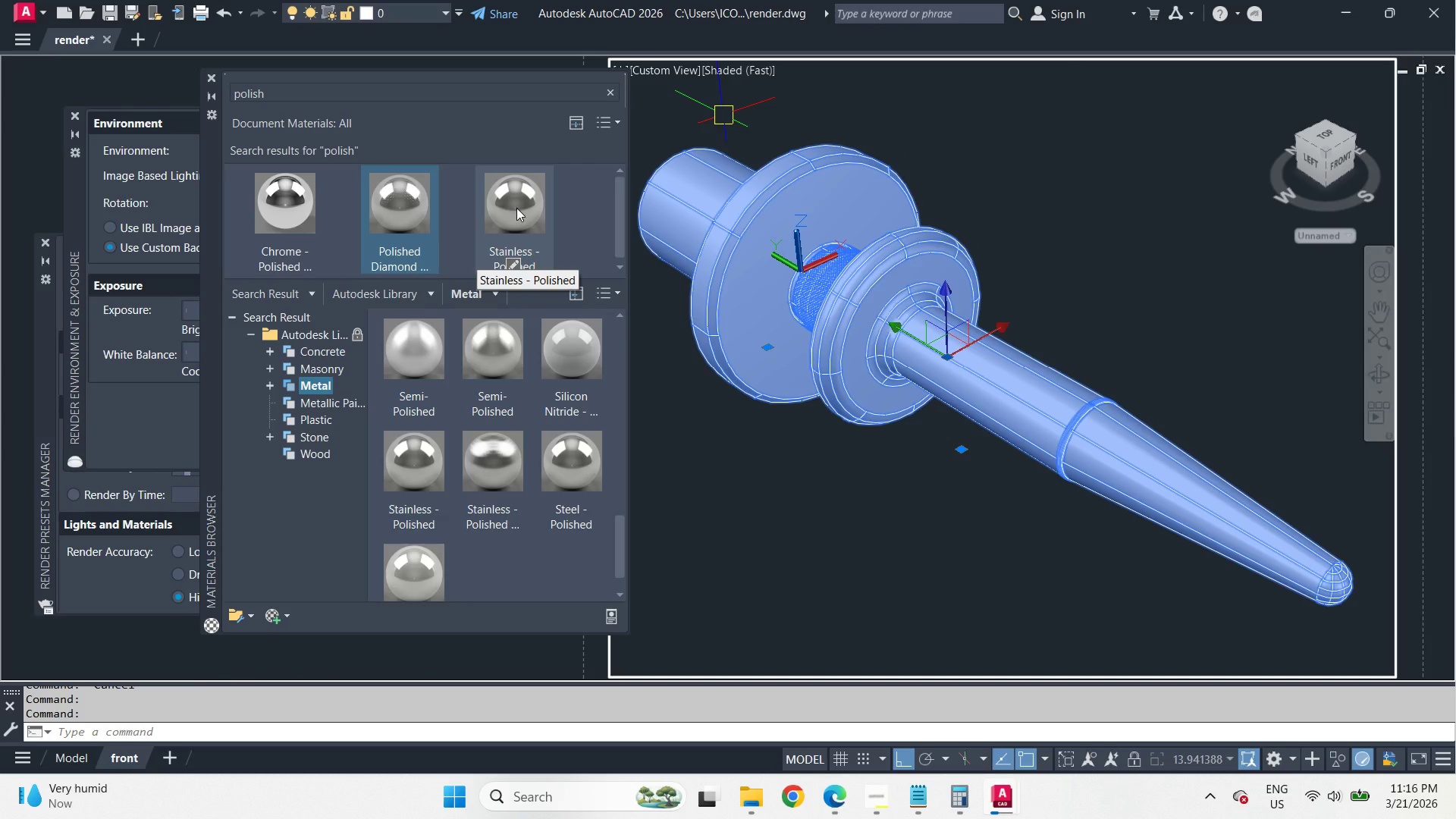 
wait(6.25)
 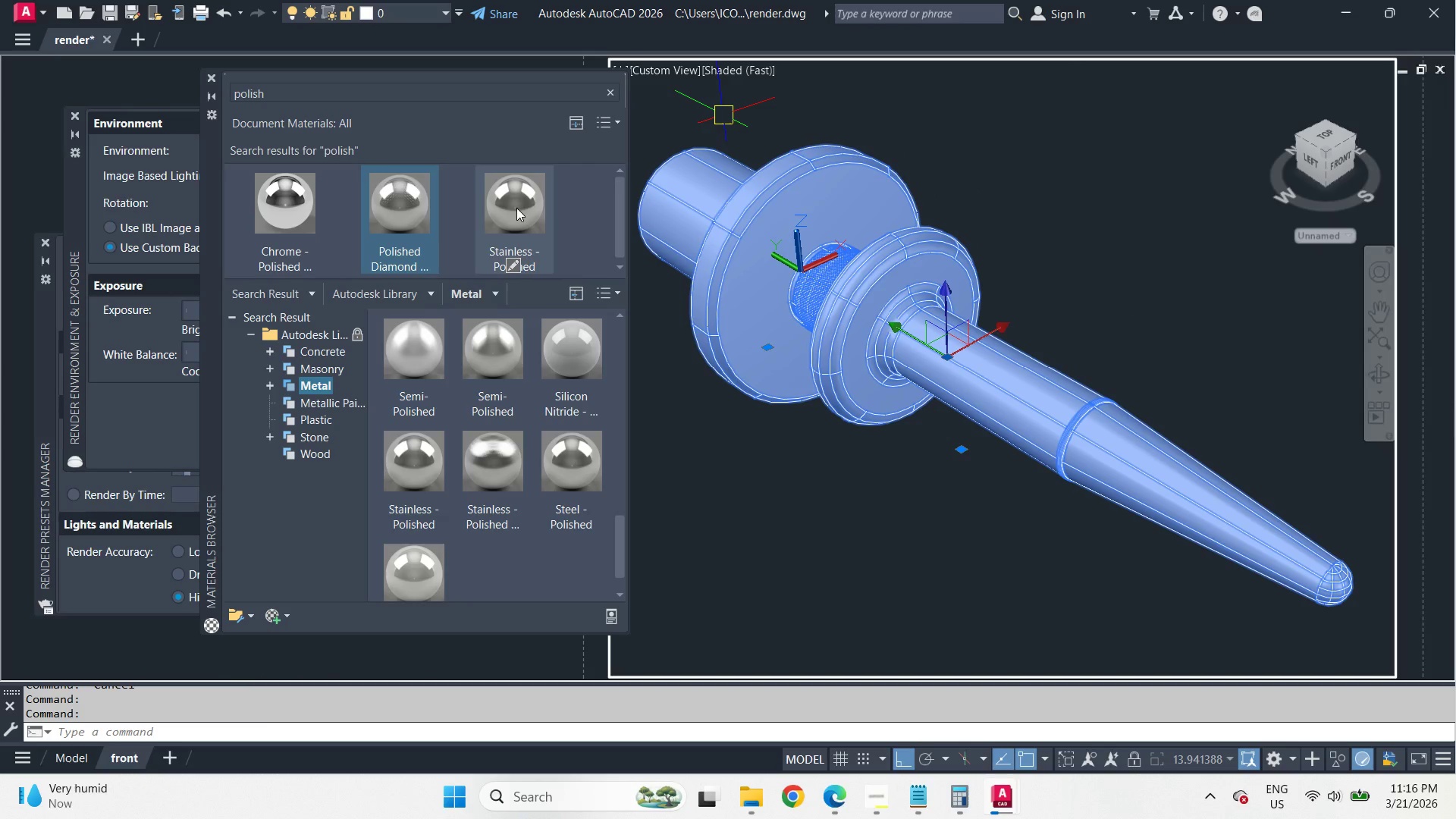 
right_click([516, 208])
 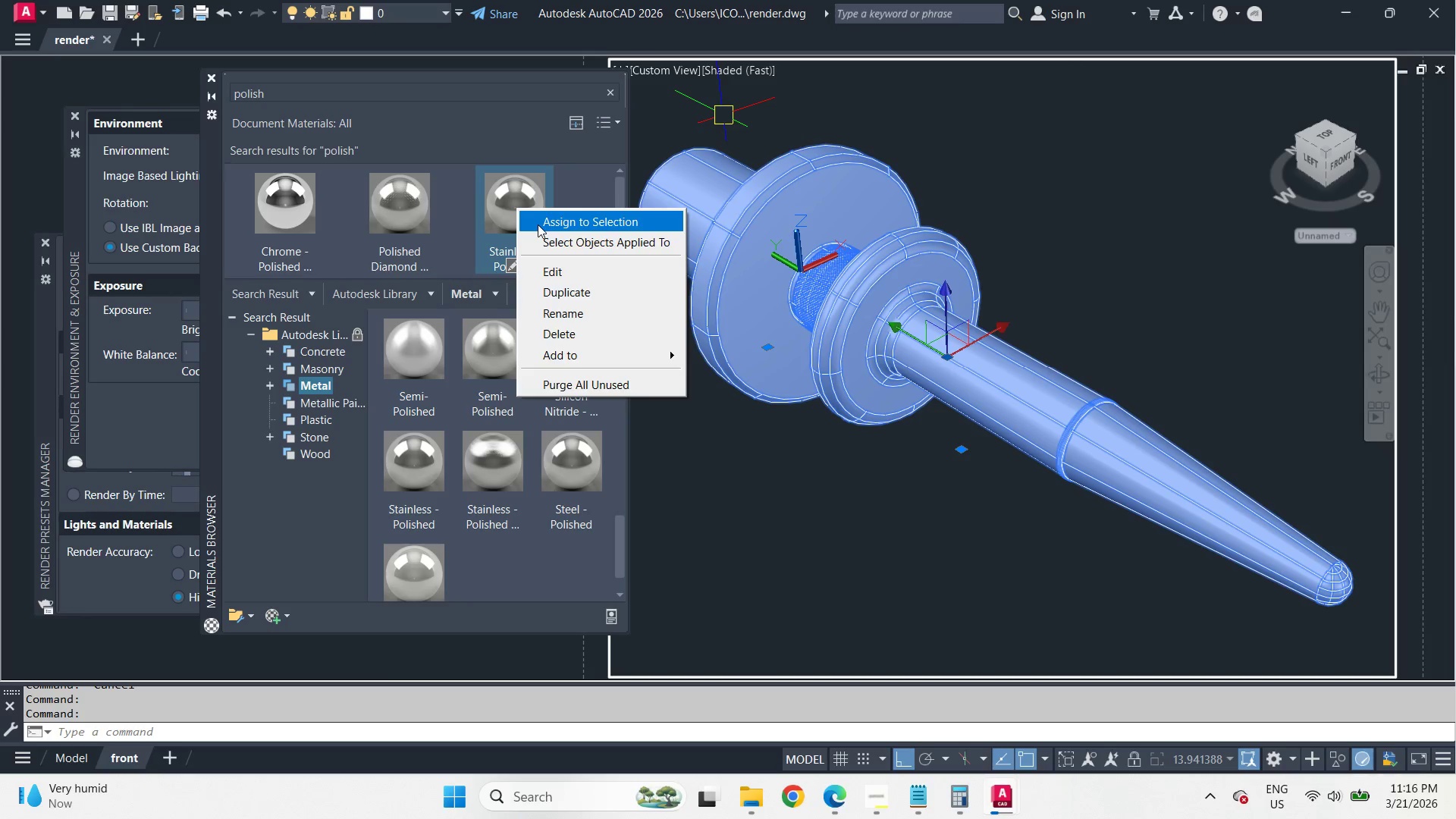 
left_click([538, 224])
 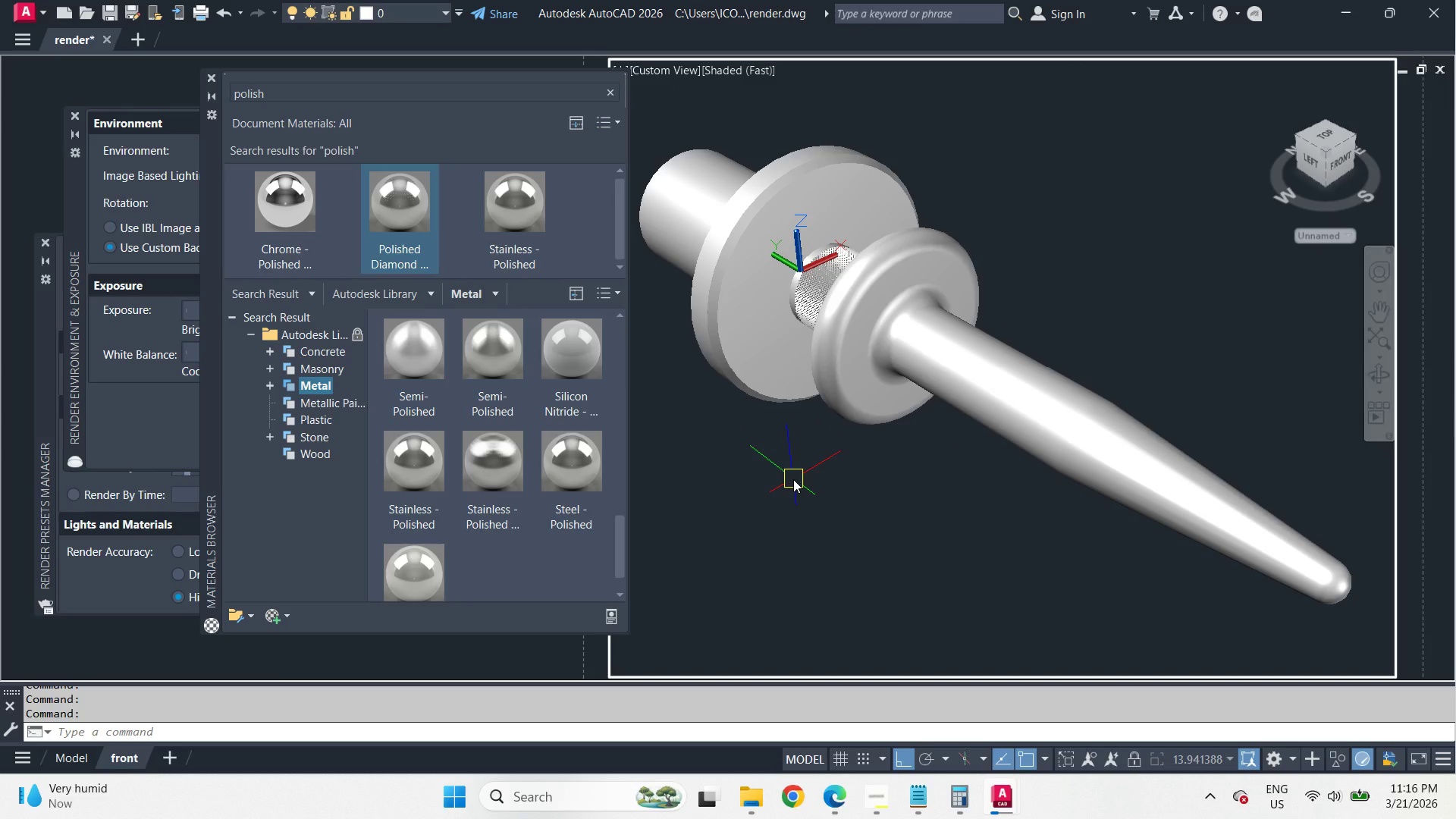 
wait(5.51)
 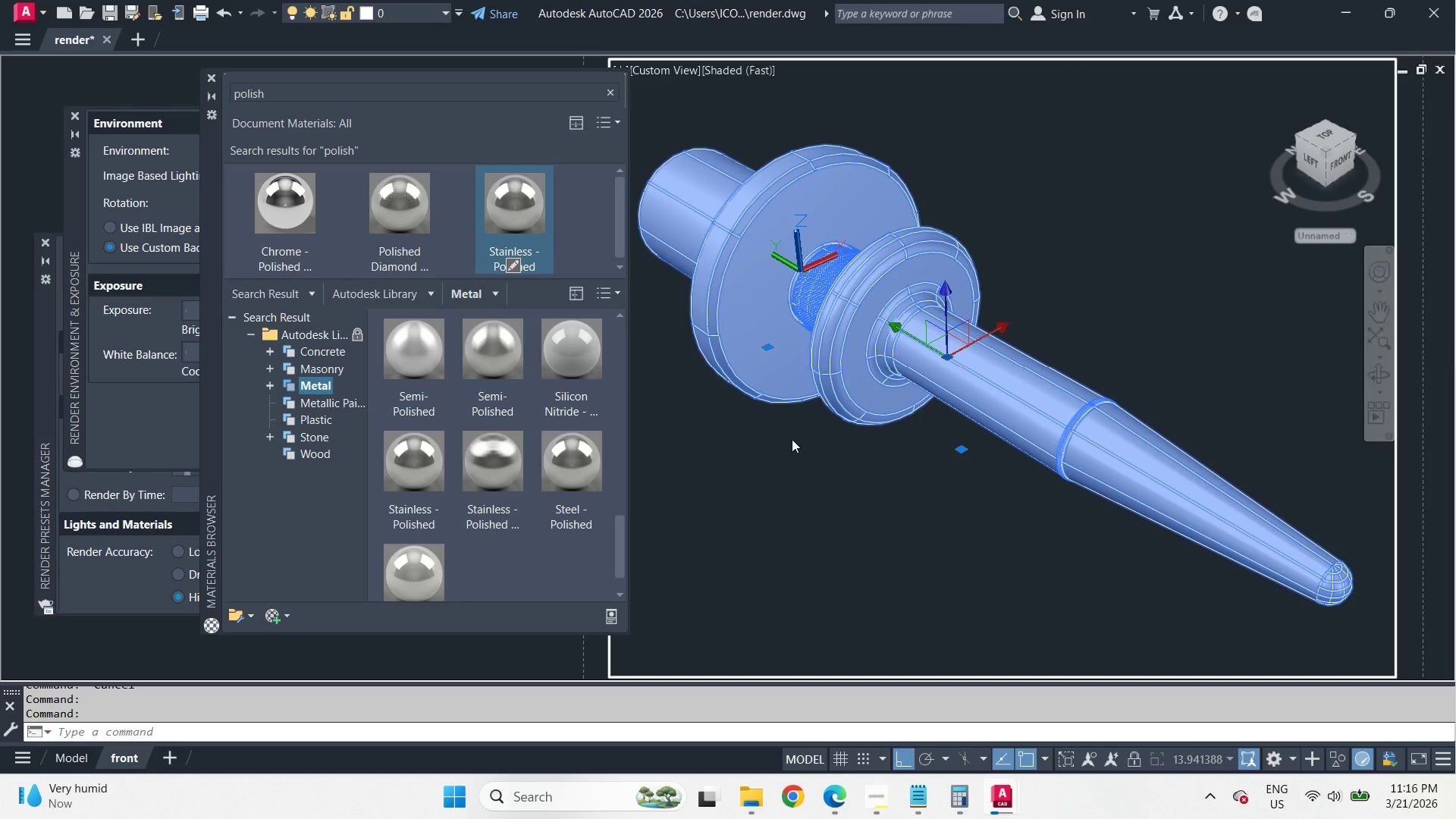 
type(rr )
 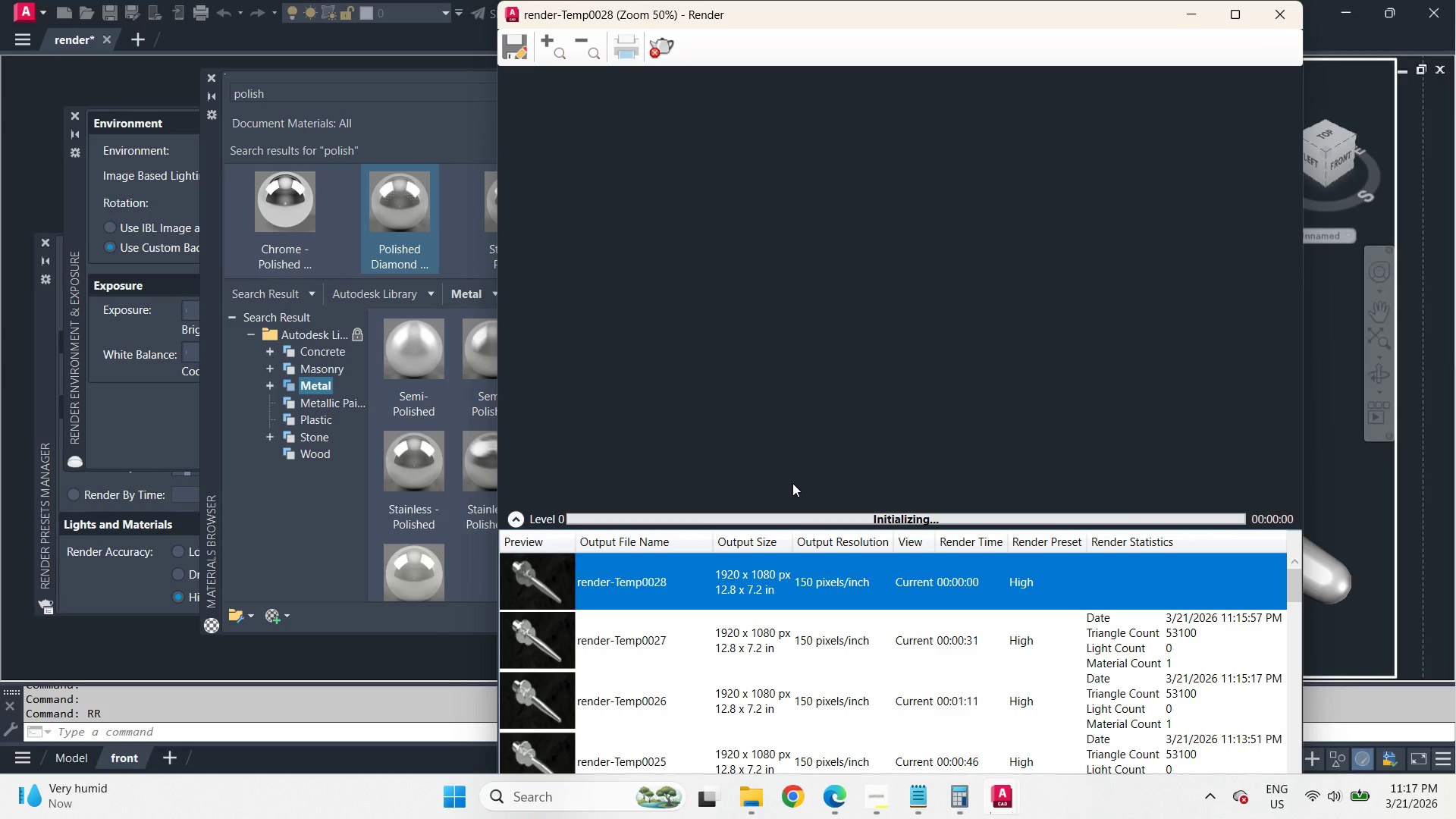 
wait(49.52)
 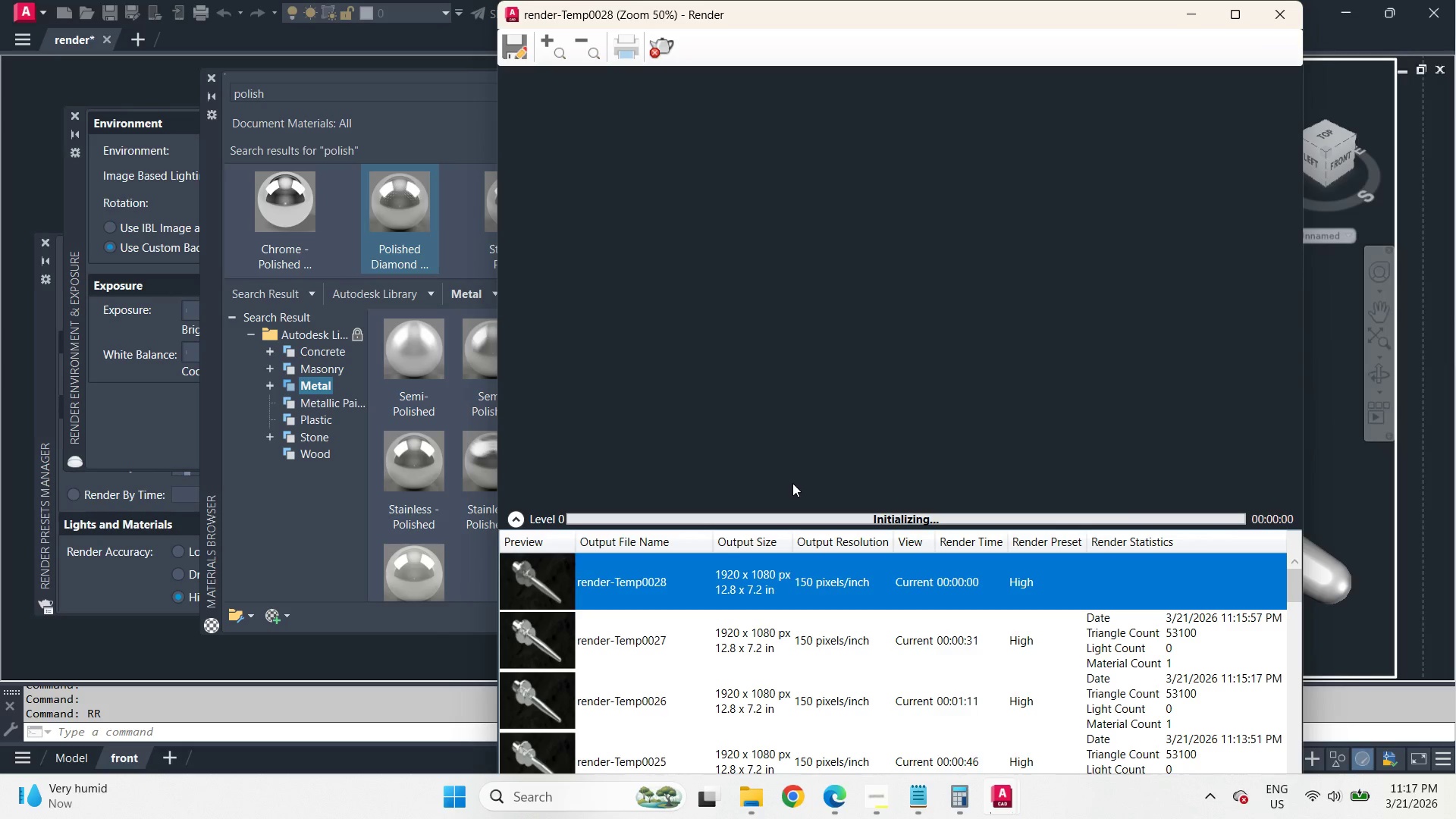 
scroll: coordinate [832, 247], scroll_direction: up, amount: 2.0
 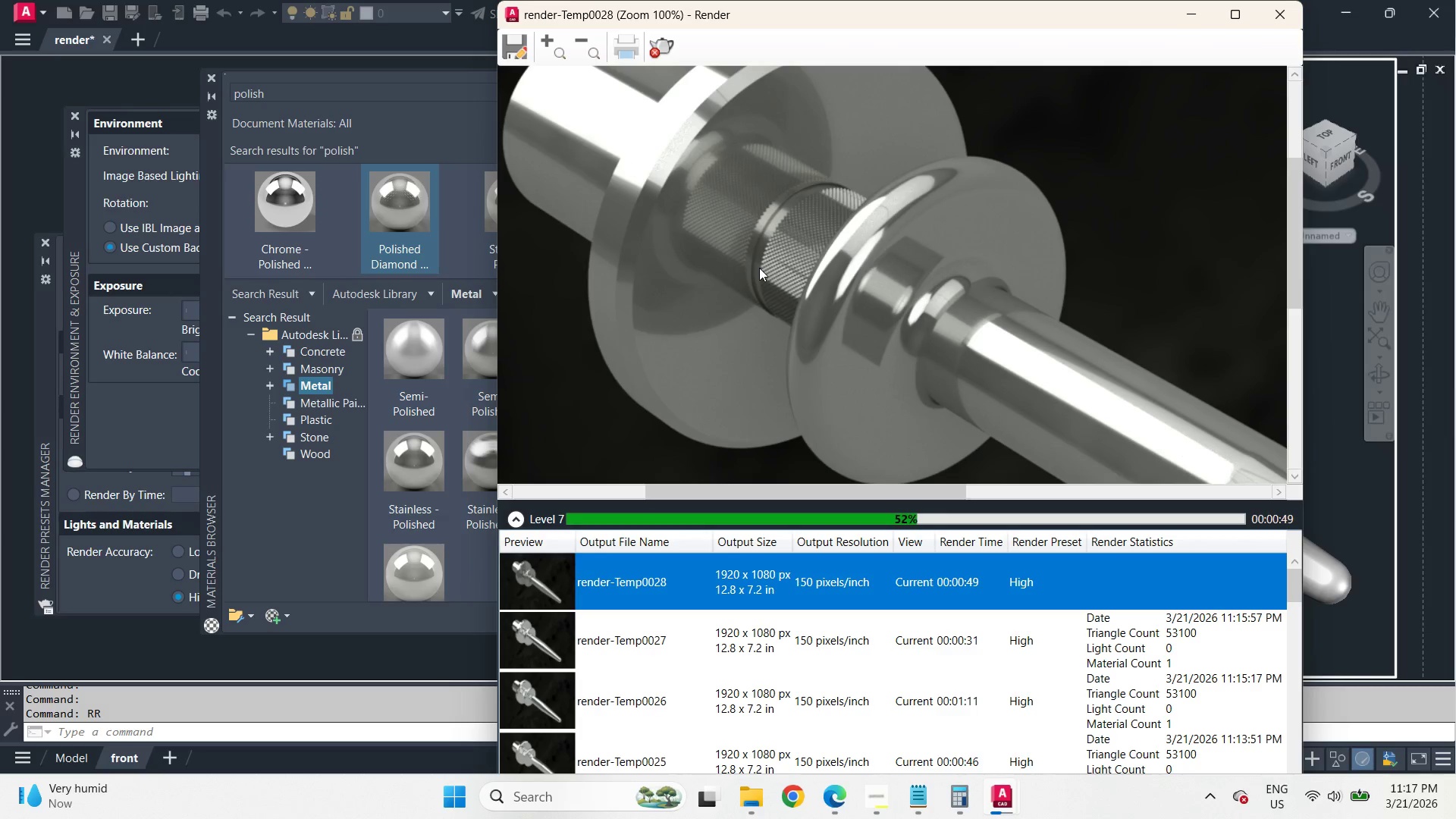 
scroll: coordinate [759, 268], scroll_direction: down, amount: 2.0
 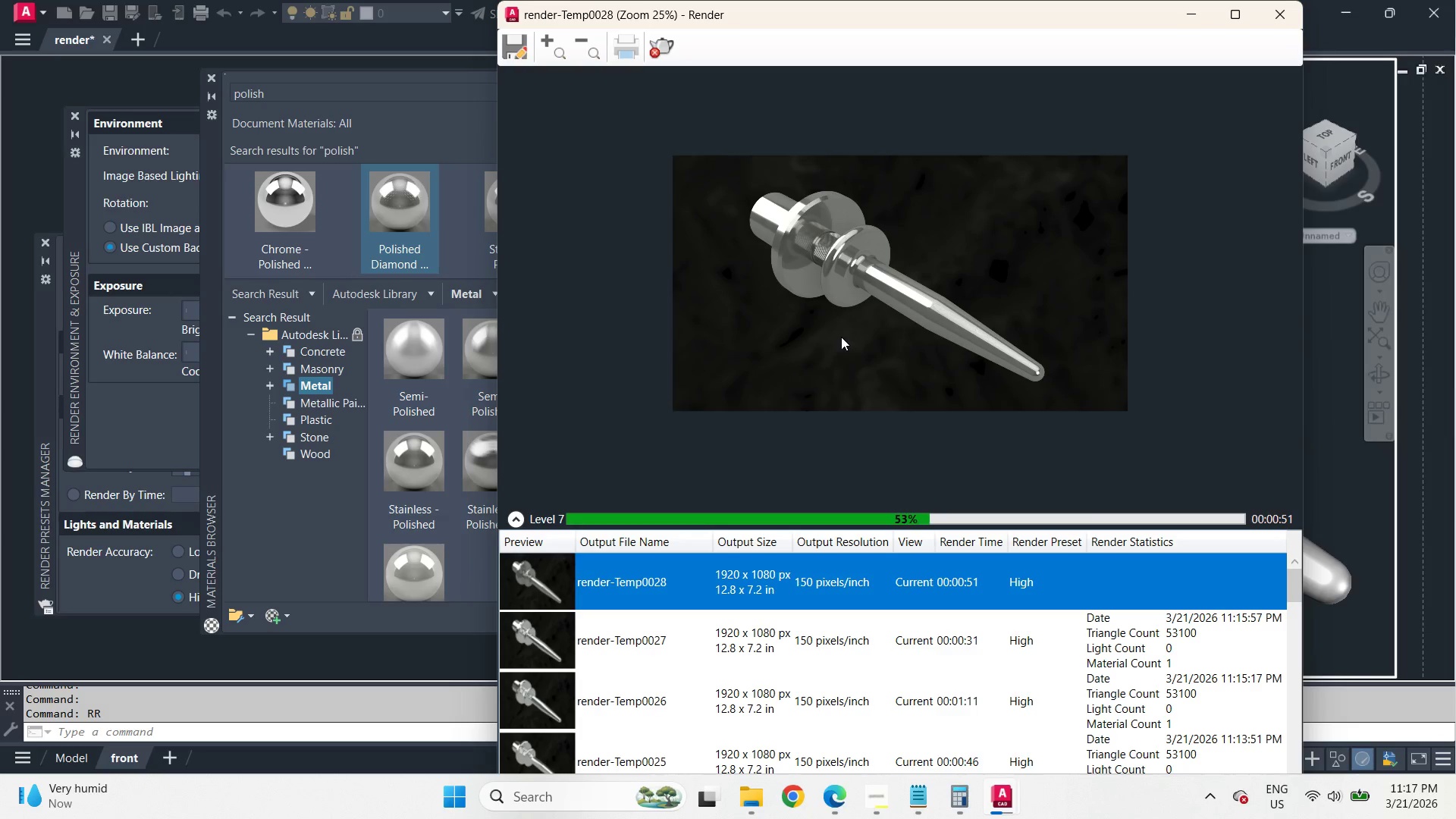 
scroll: coordinate [841, 337], scroll_direction: up, amount: 1.0
 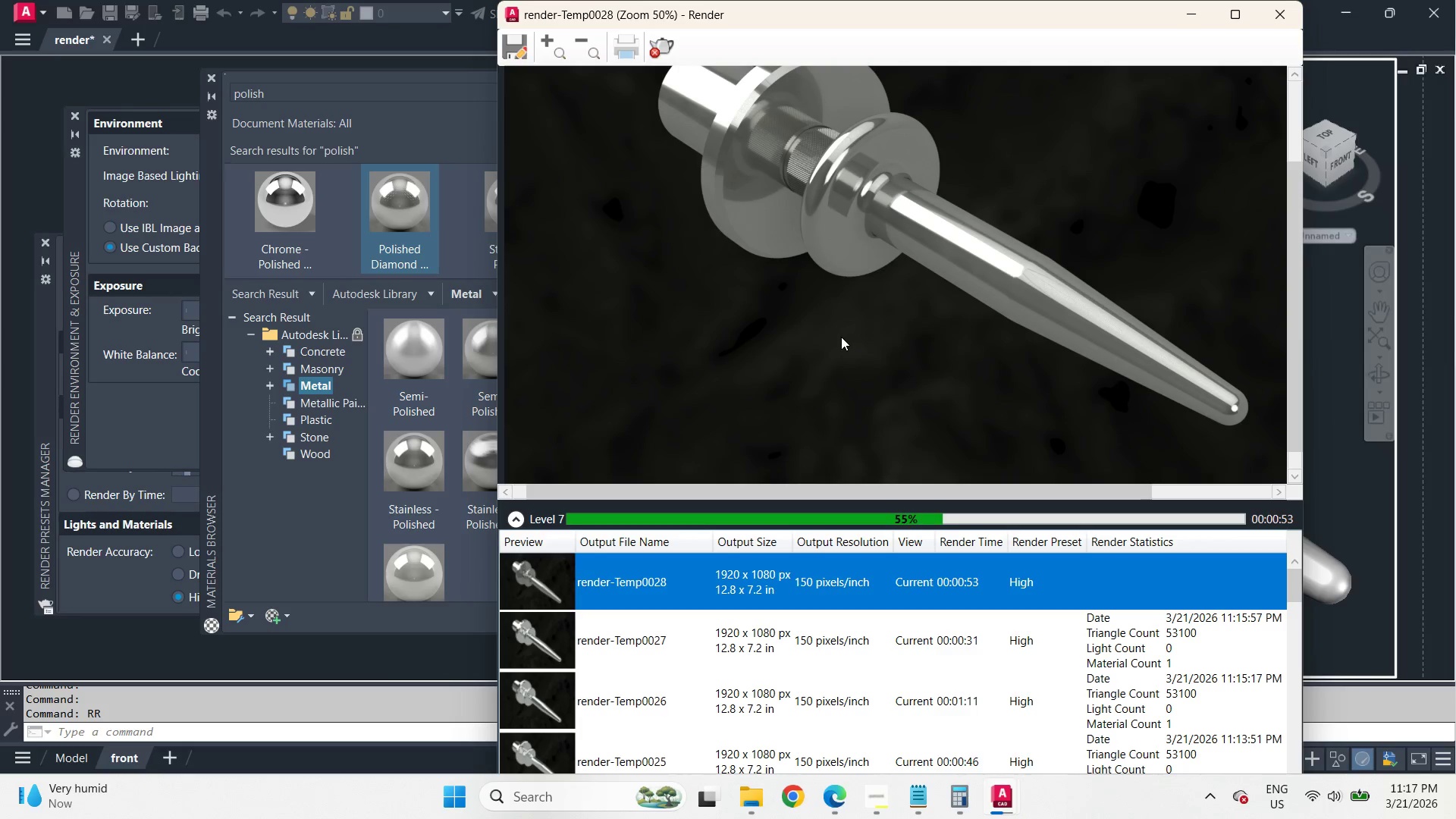 
scroll: coordinate [836, 232], scroll_direction: none, amount: 0.0
 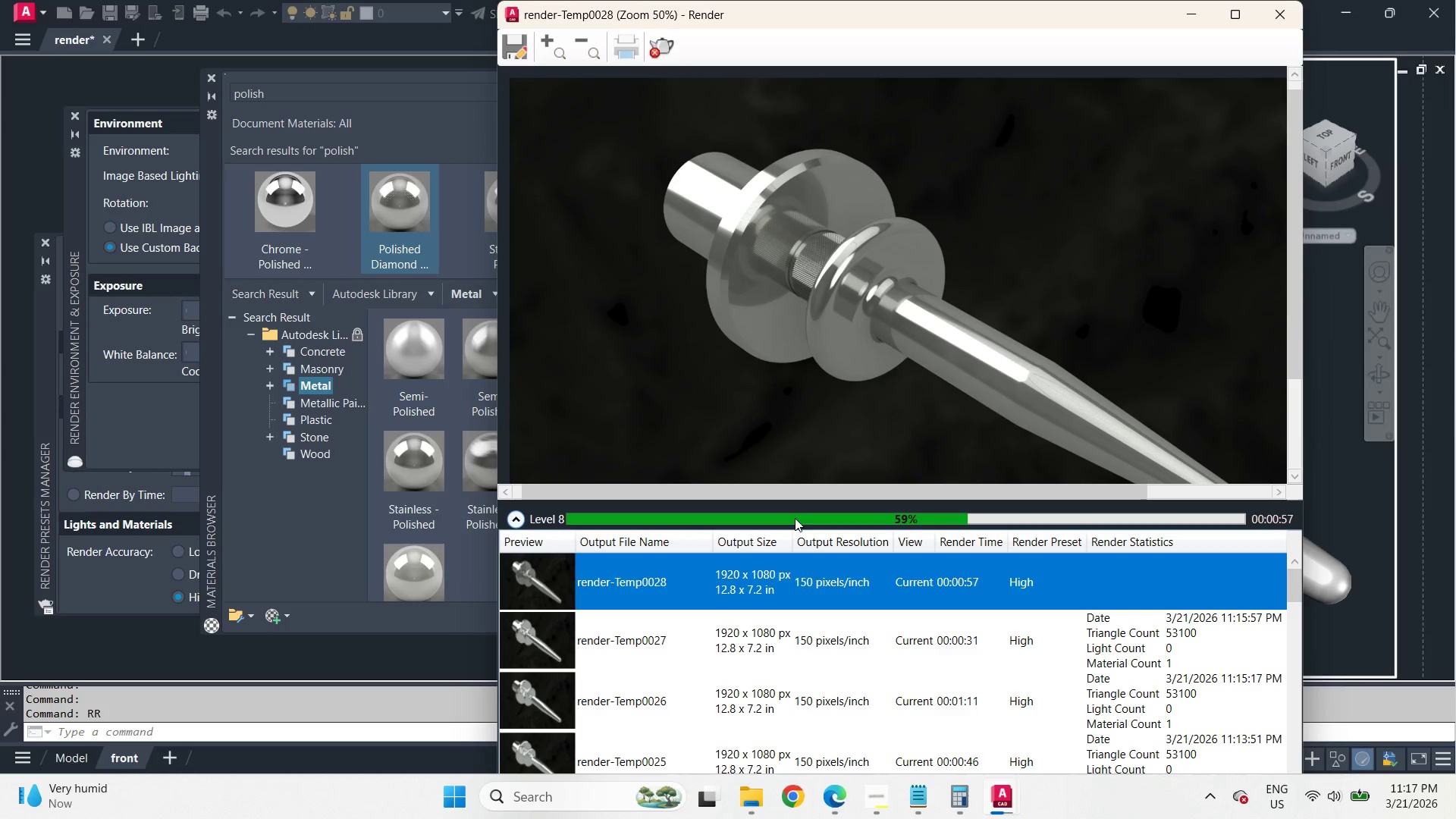 
left_click([839, 793])
 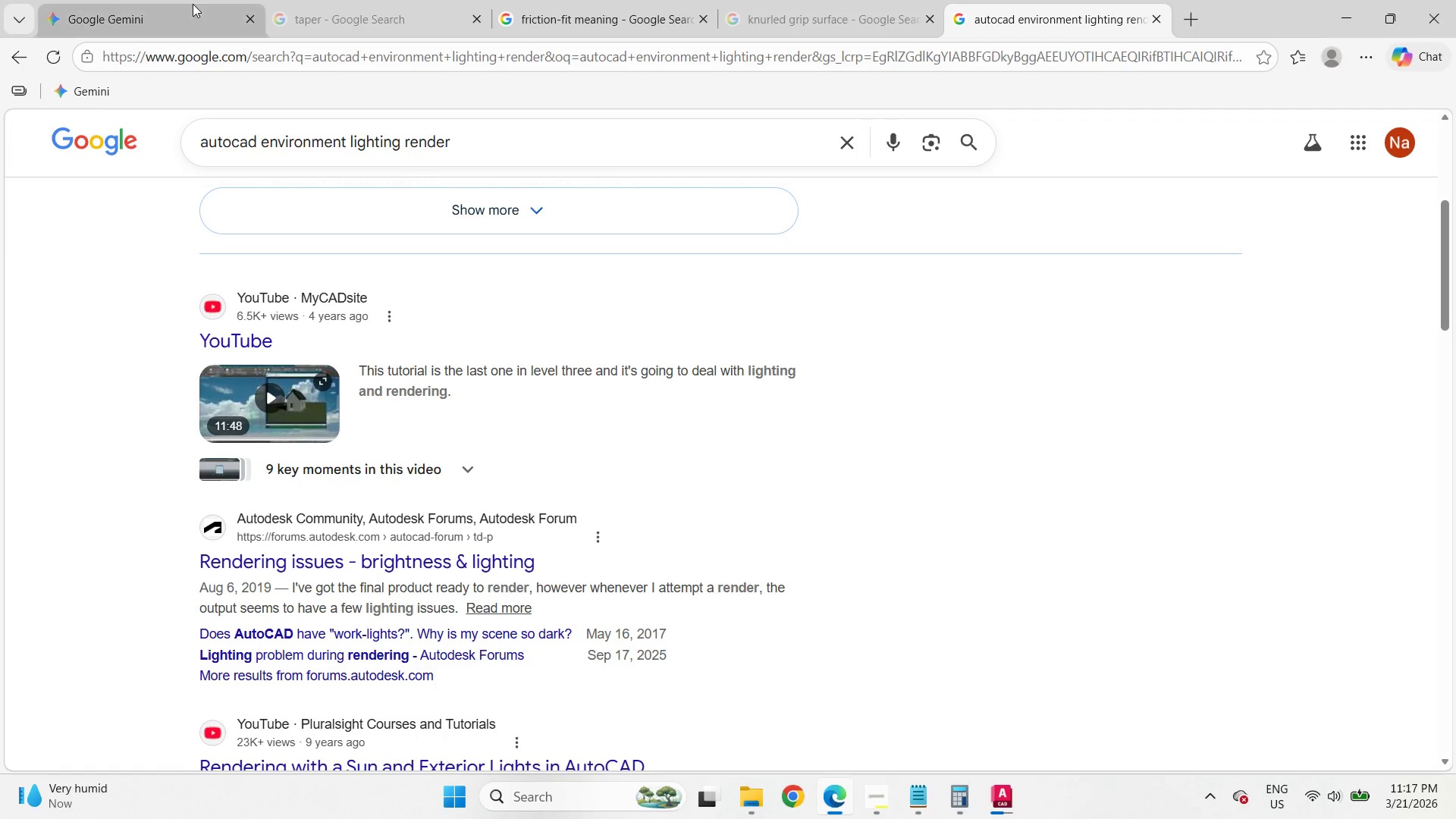 
left_click([189, 0])
 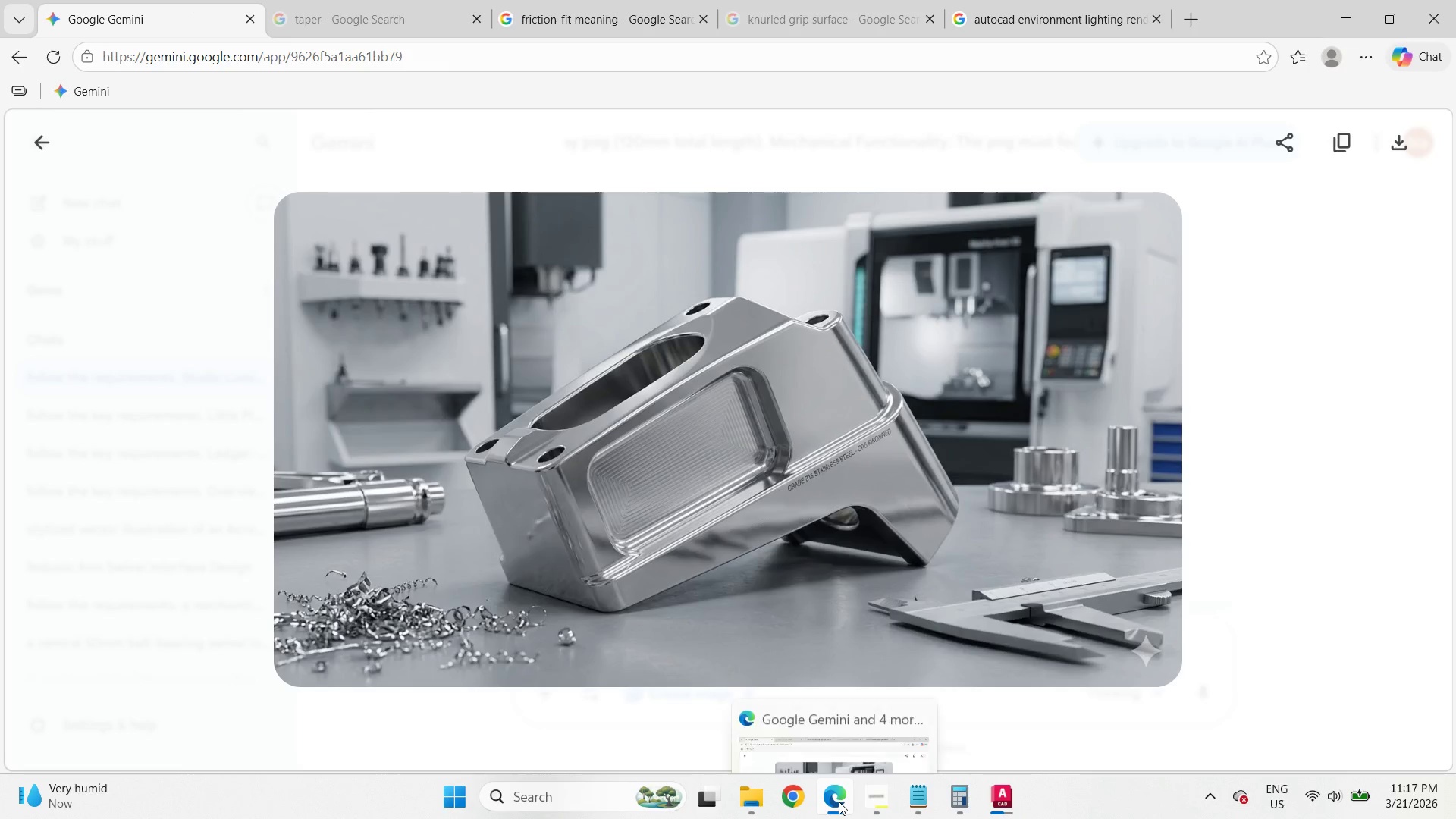 
left_click([839, 802])
 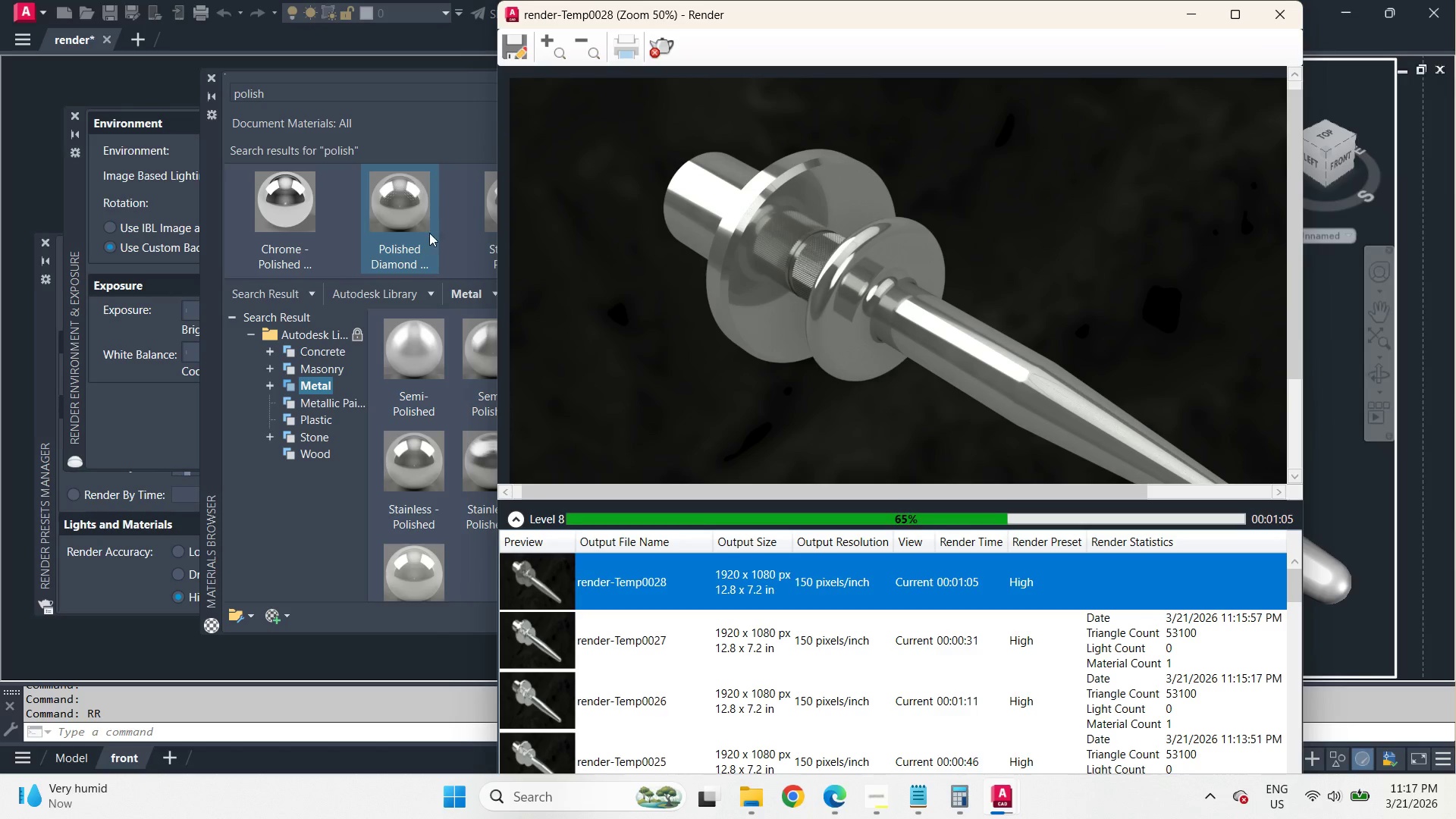 
left_click([441, 103])
 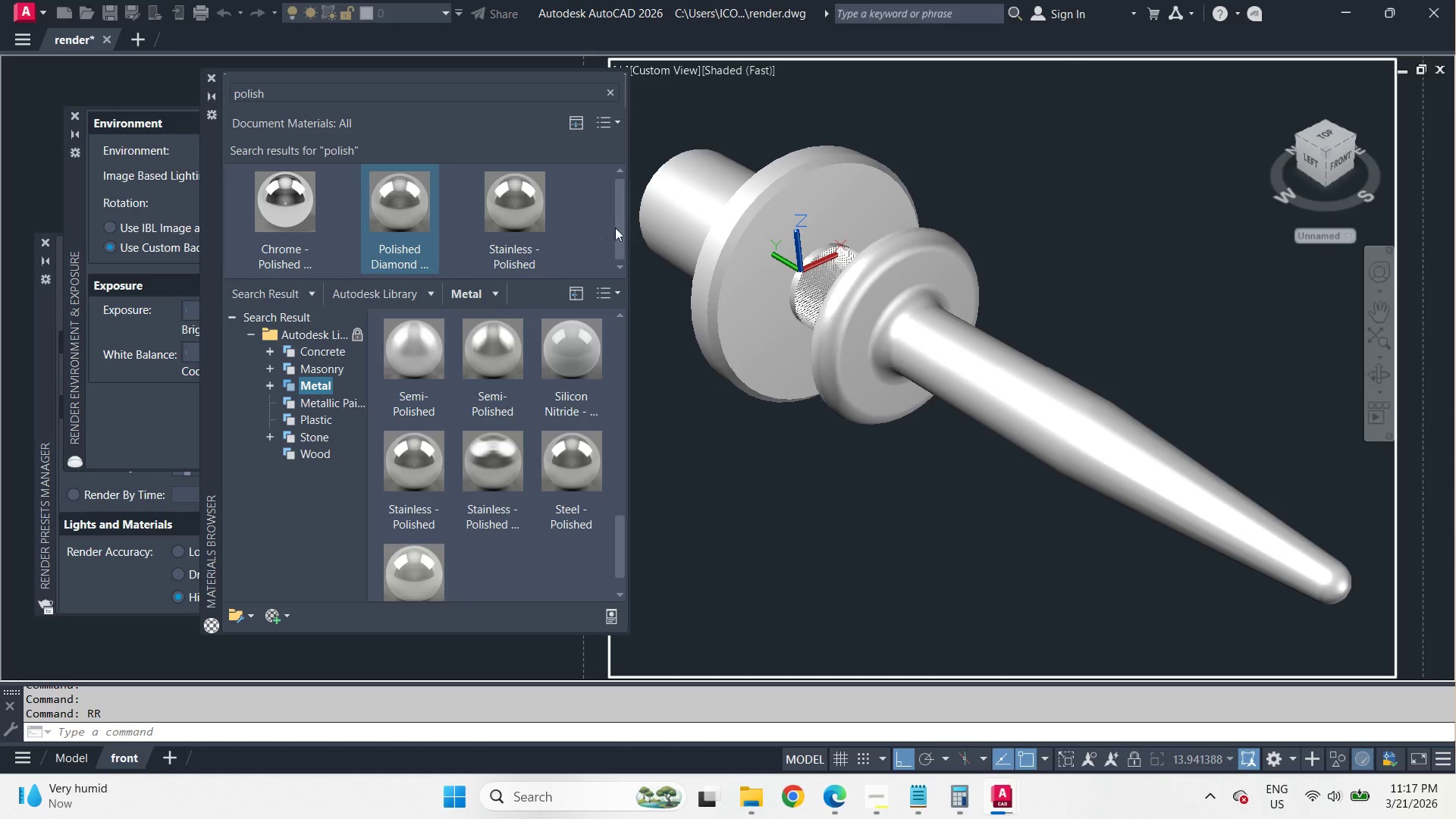 
left_click_drag(start_coordinate=[619, 231], to_coordinate=[622, 237])
 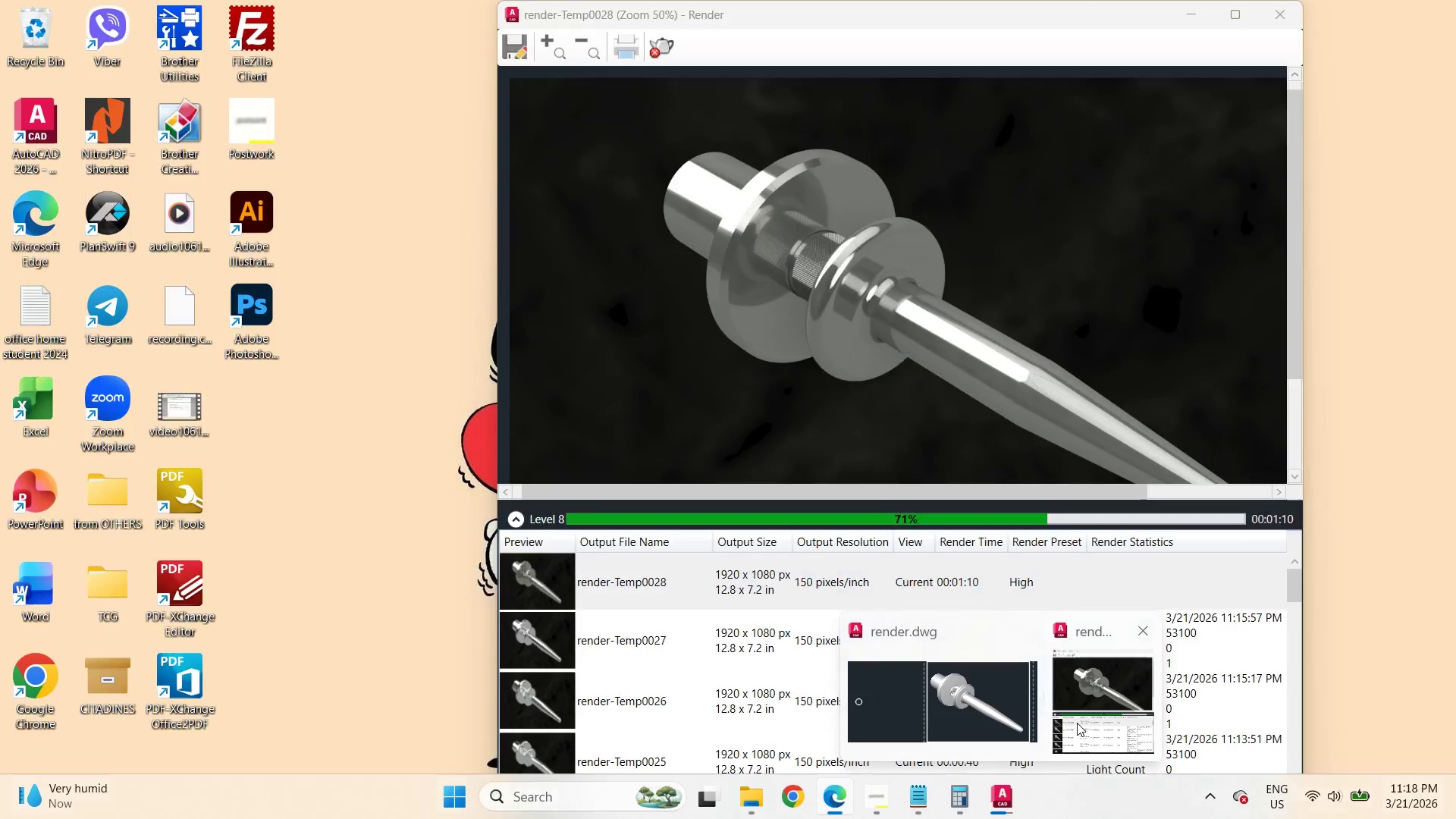 
wait(6.47)
 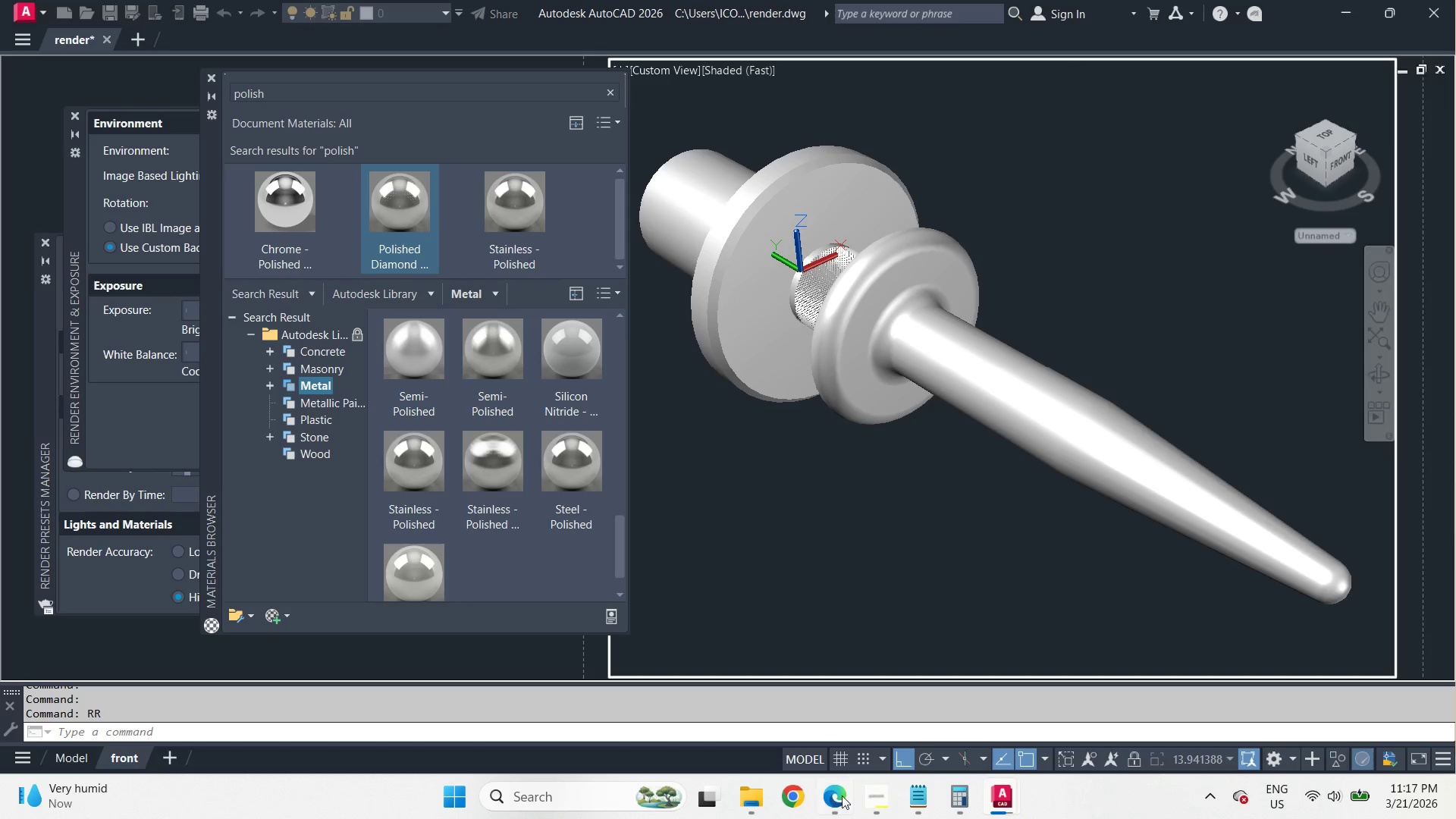 
mouse_move([1001, 808])
 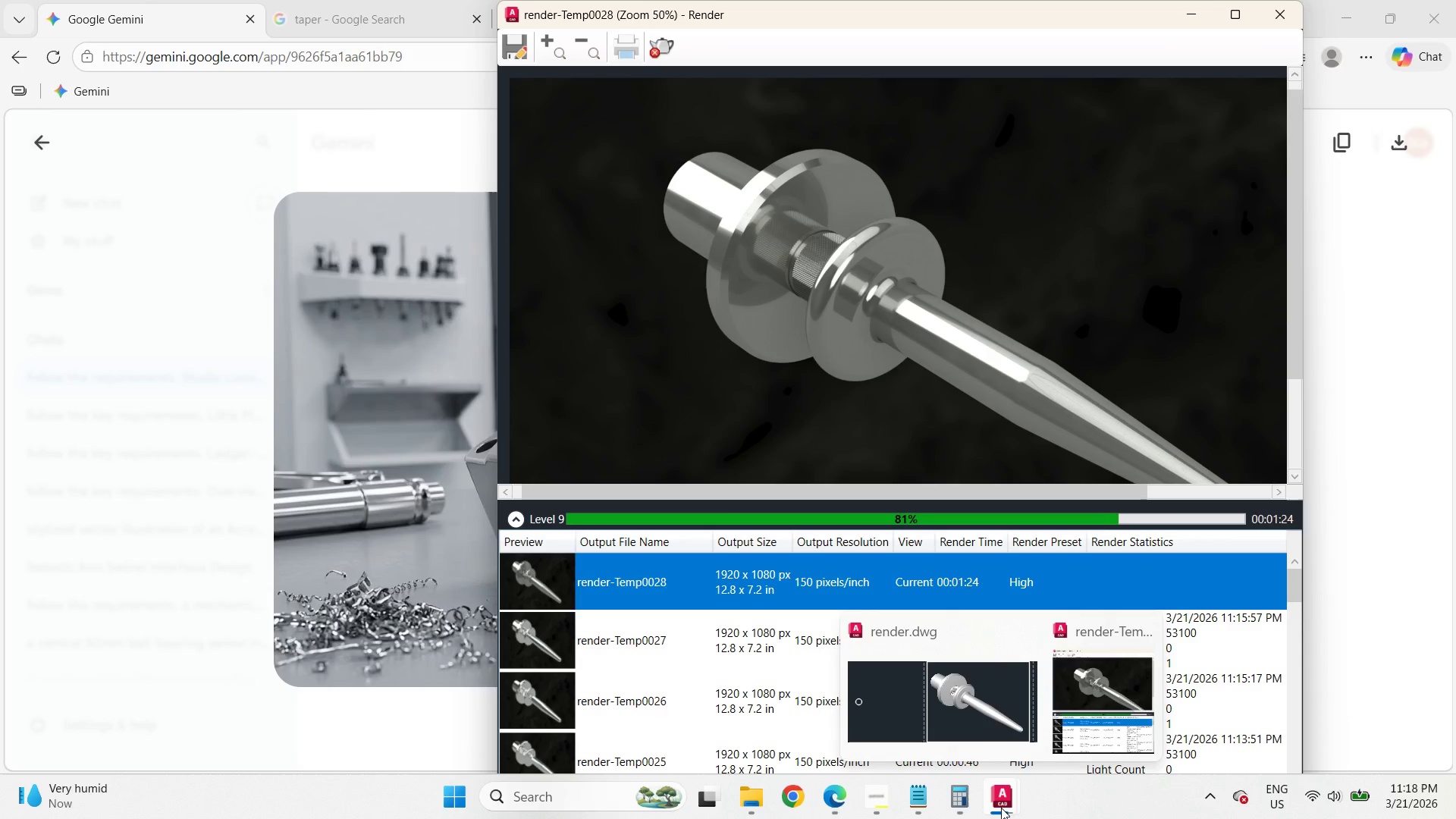 
wait(7.4)
 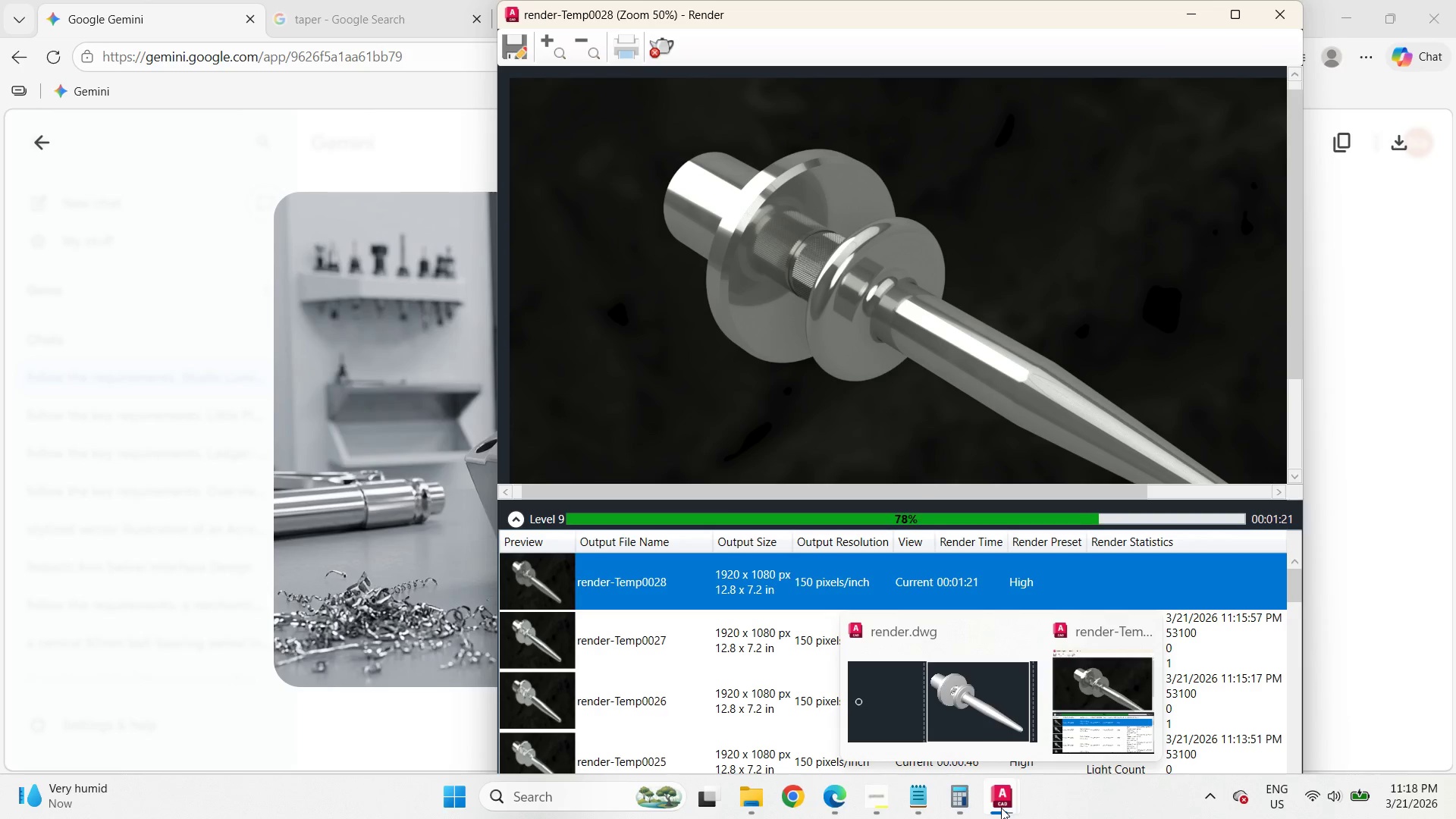 
left_click([1092, 692])
 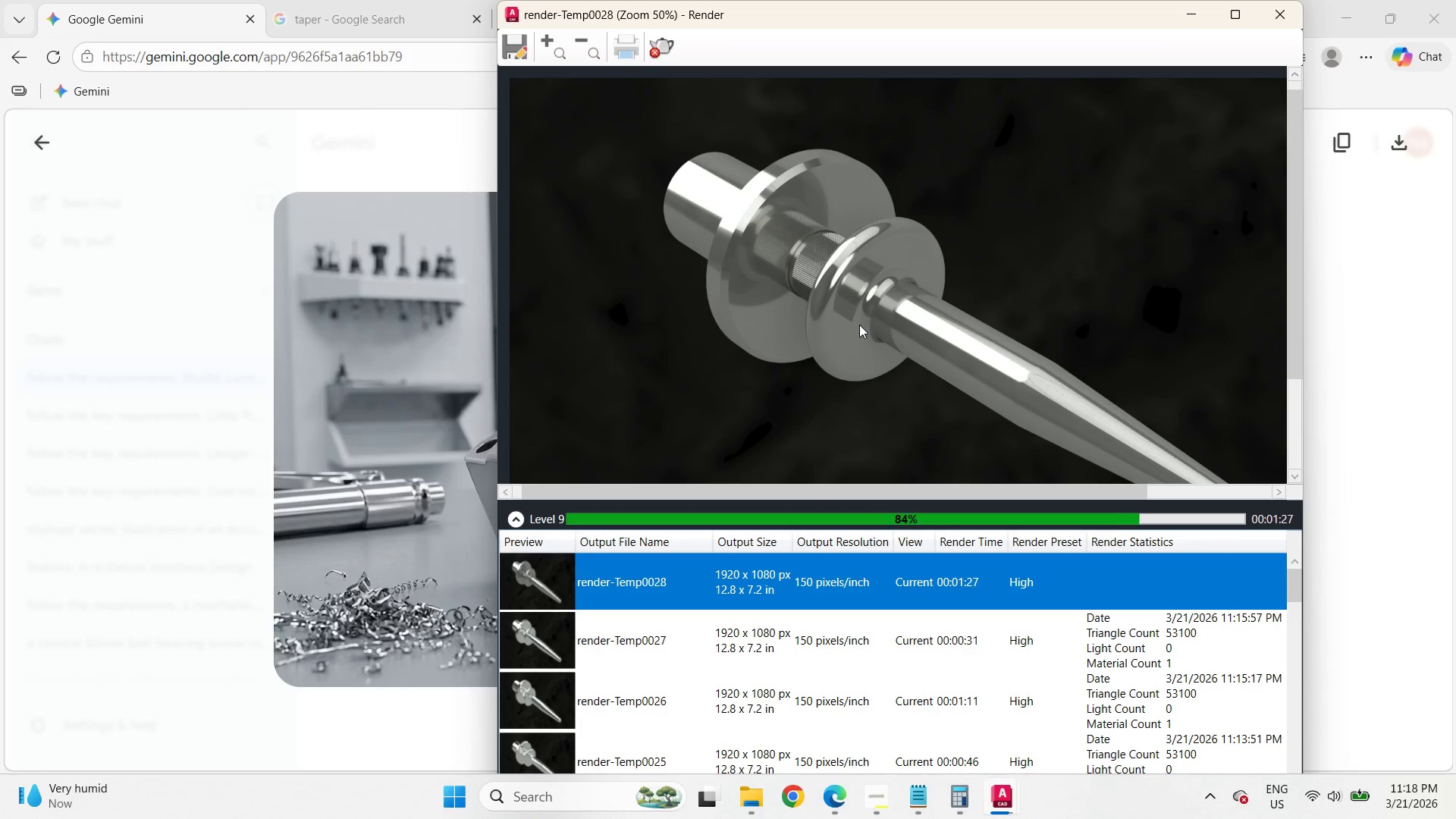 
mouse_move([1001, 758])
 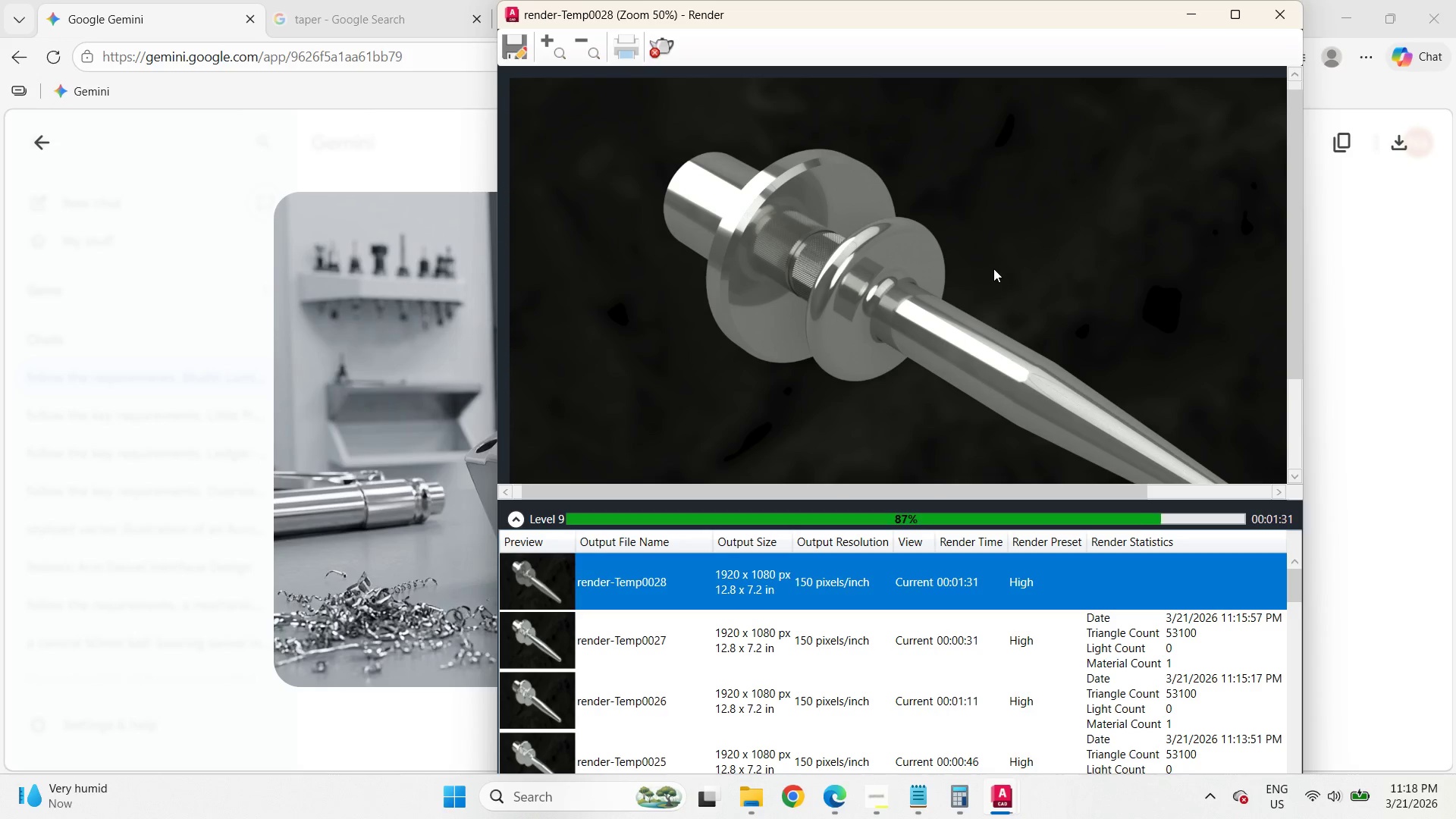 
scroll: coordinate [843, 244], scroll_direction: down, amount: 1.0
 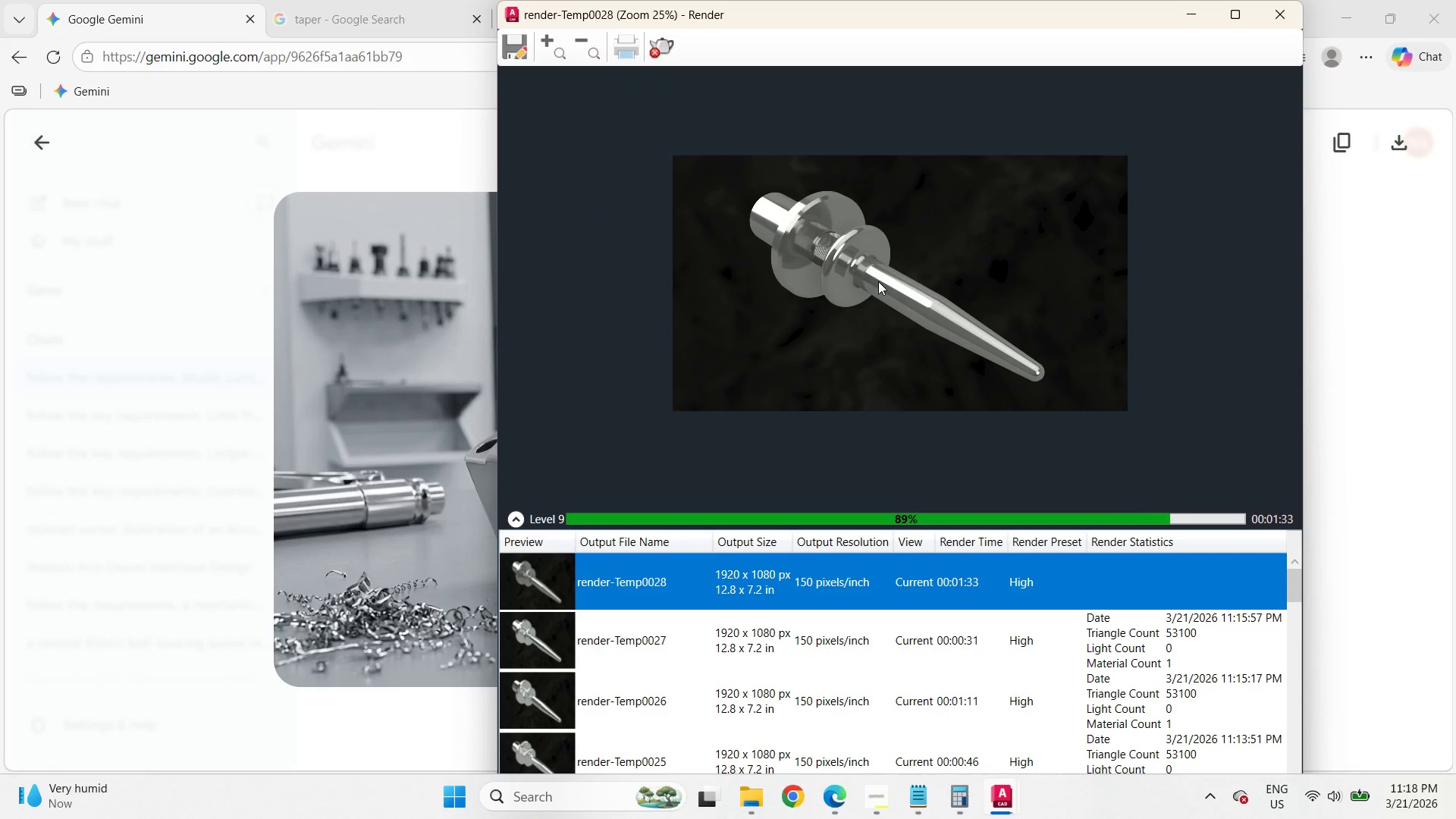 
scroll: coordinate [878, 281], scroll_direction: up, amount: 1.0
 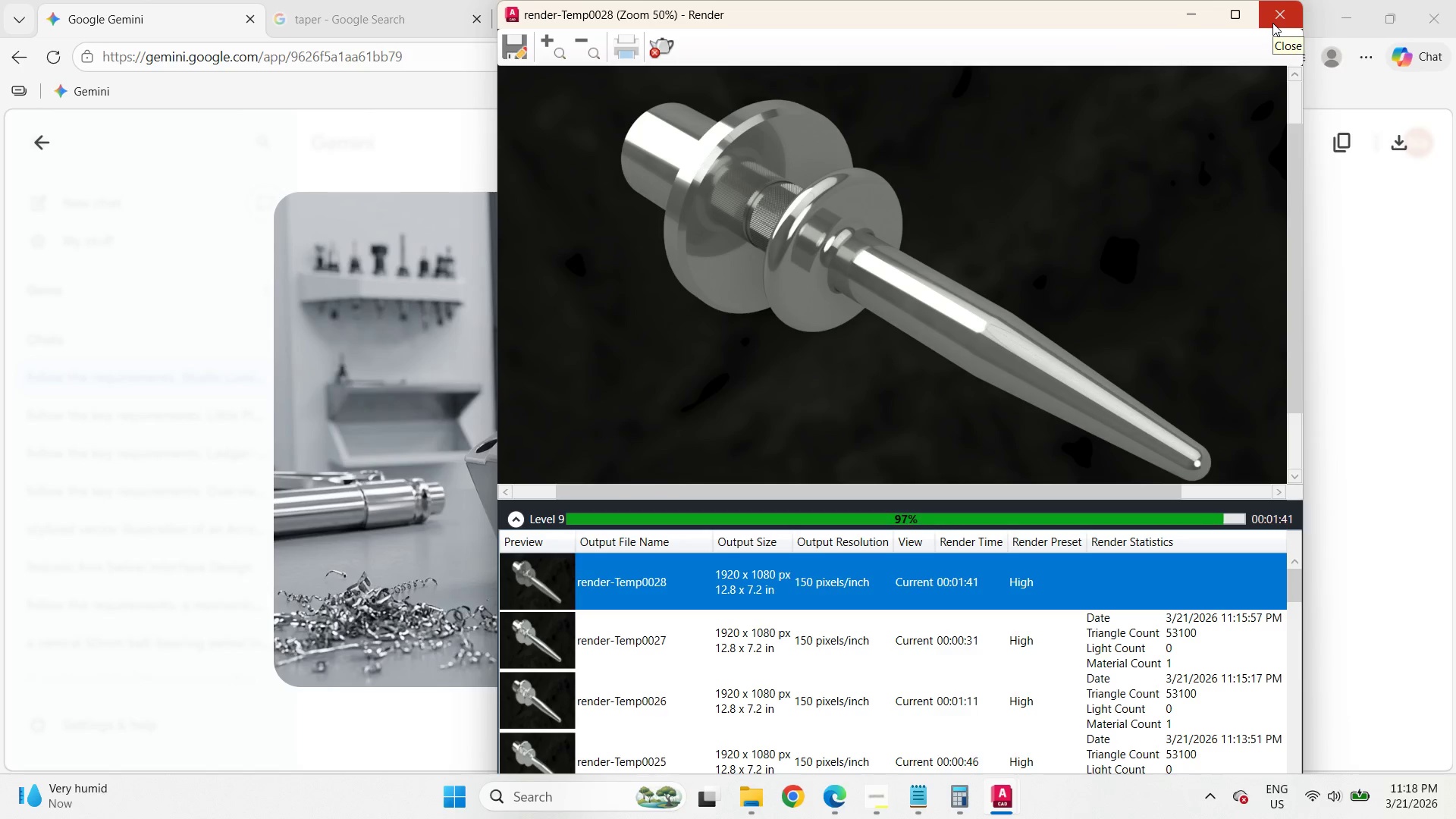 
wait(13.11)
 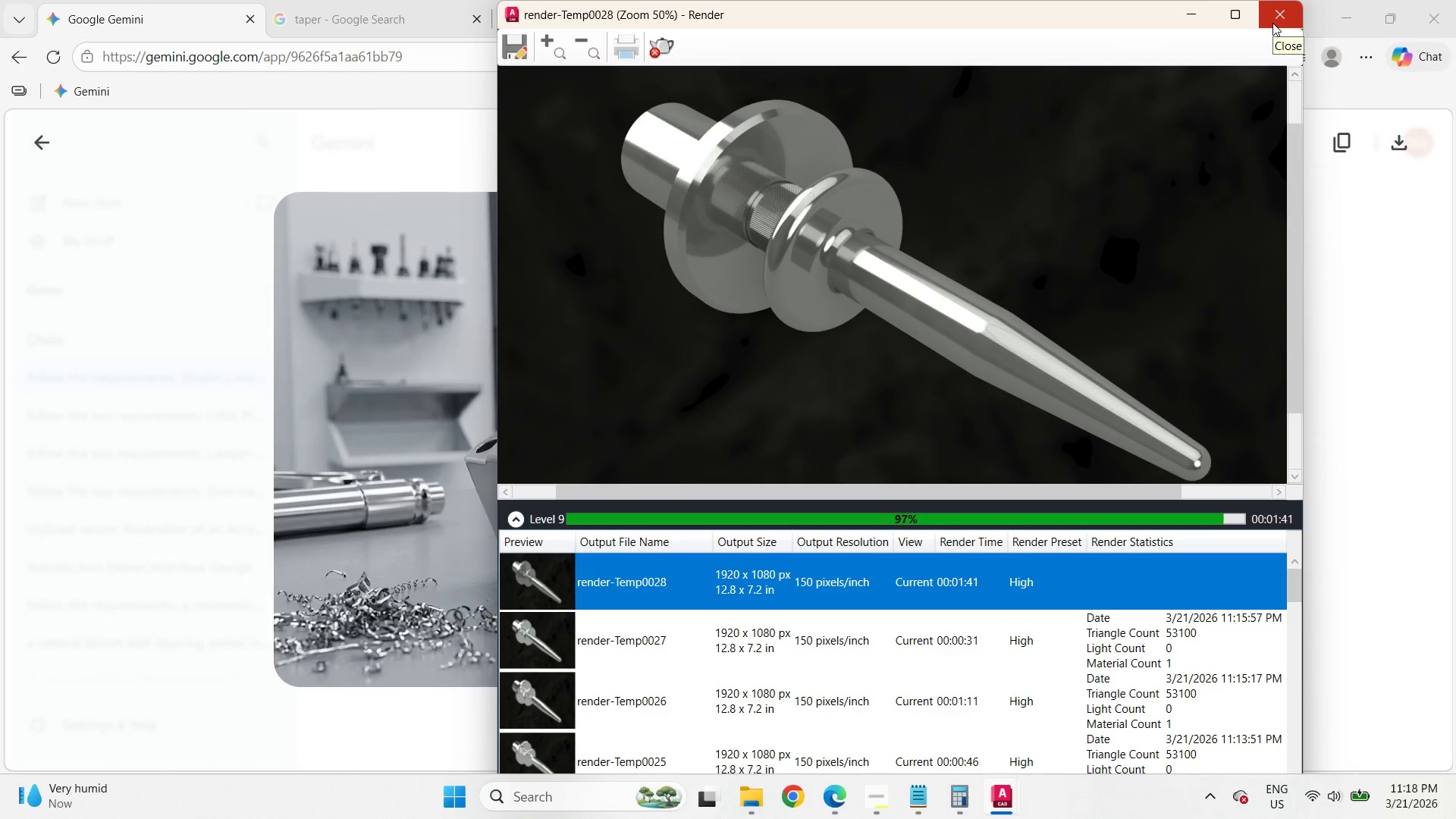 
left_click([1272, 23])
 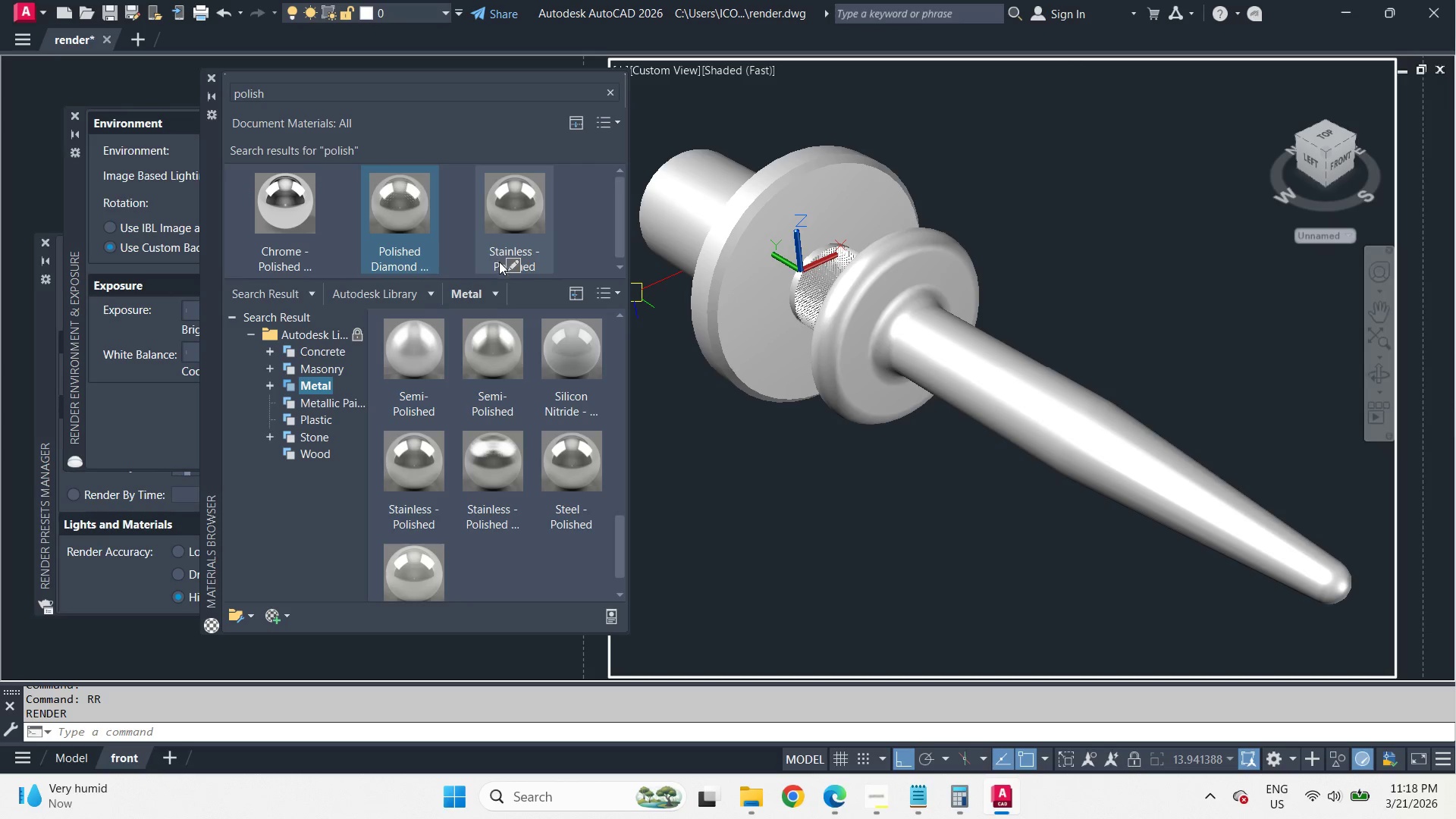 
wait(5.09)
 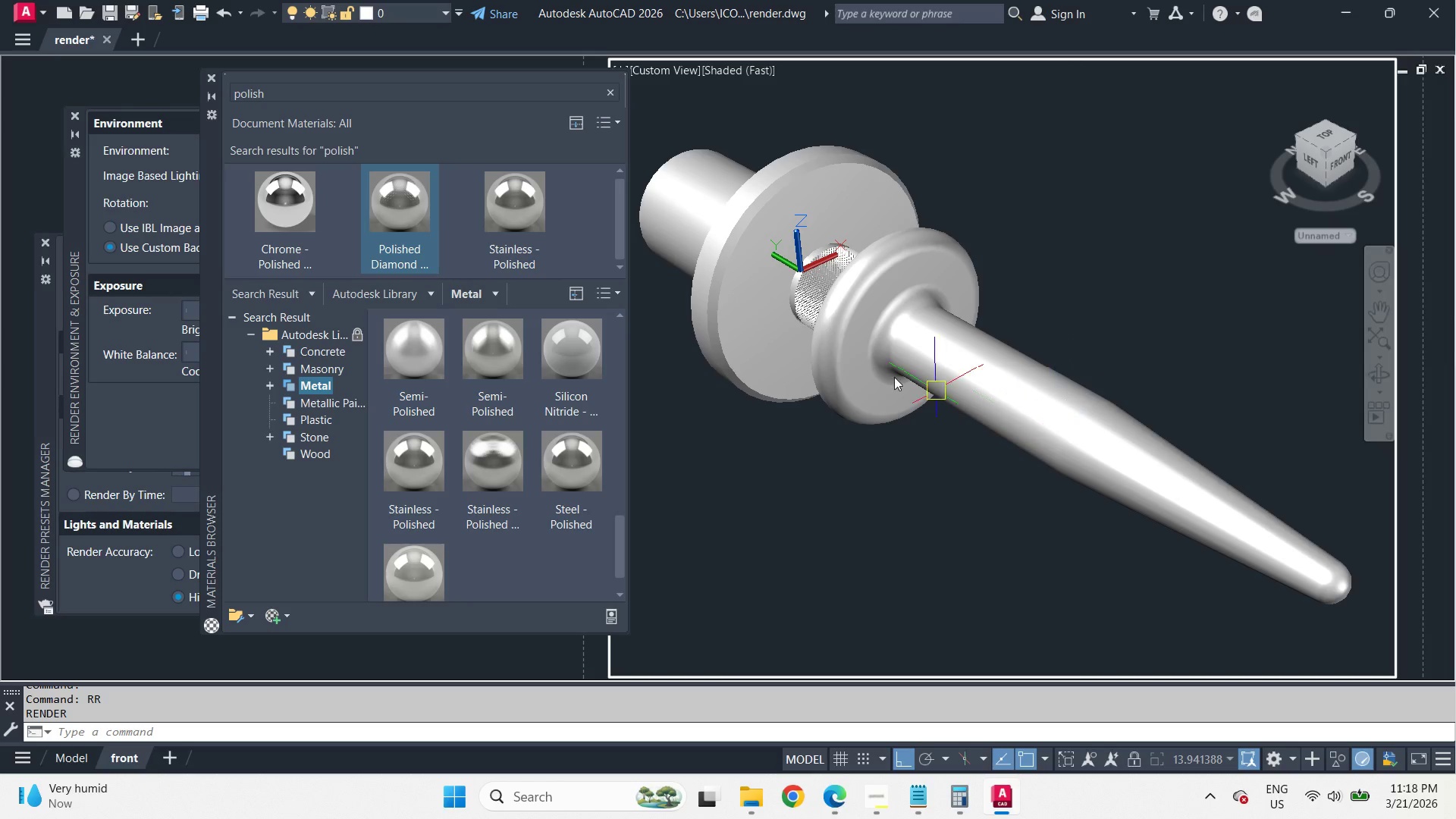 
left_click([516, 267])
 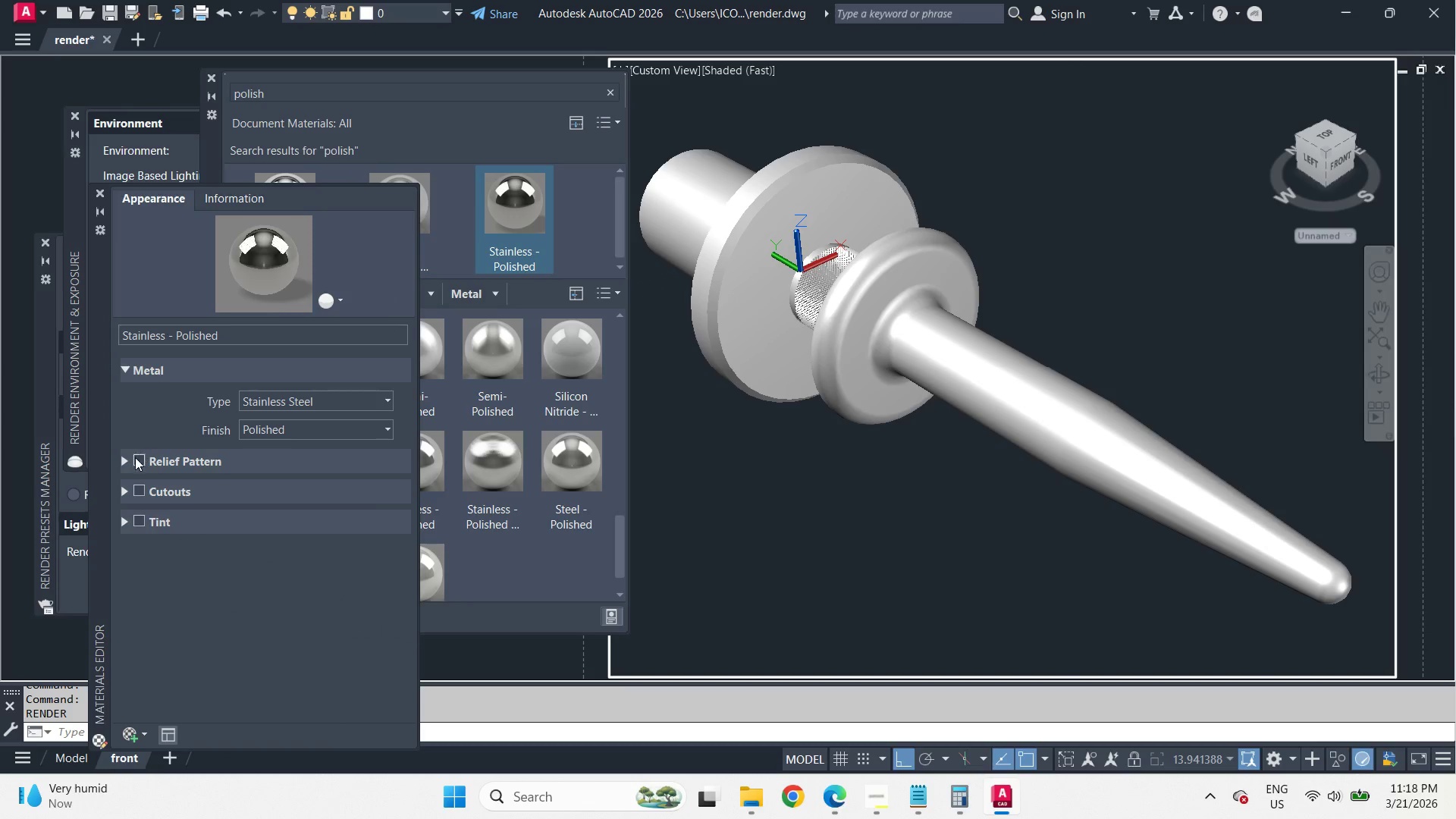 
left_click([127, 458])
 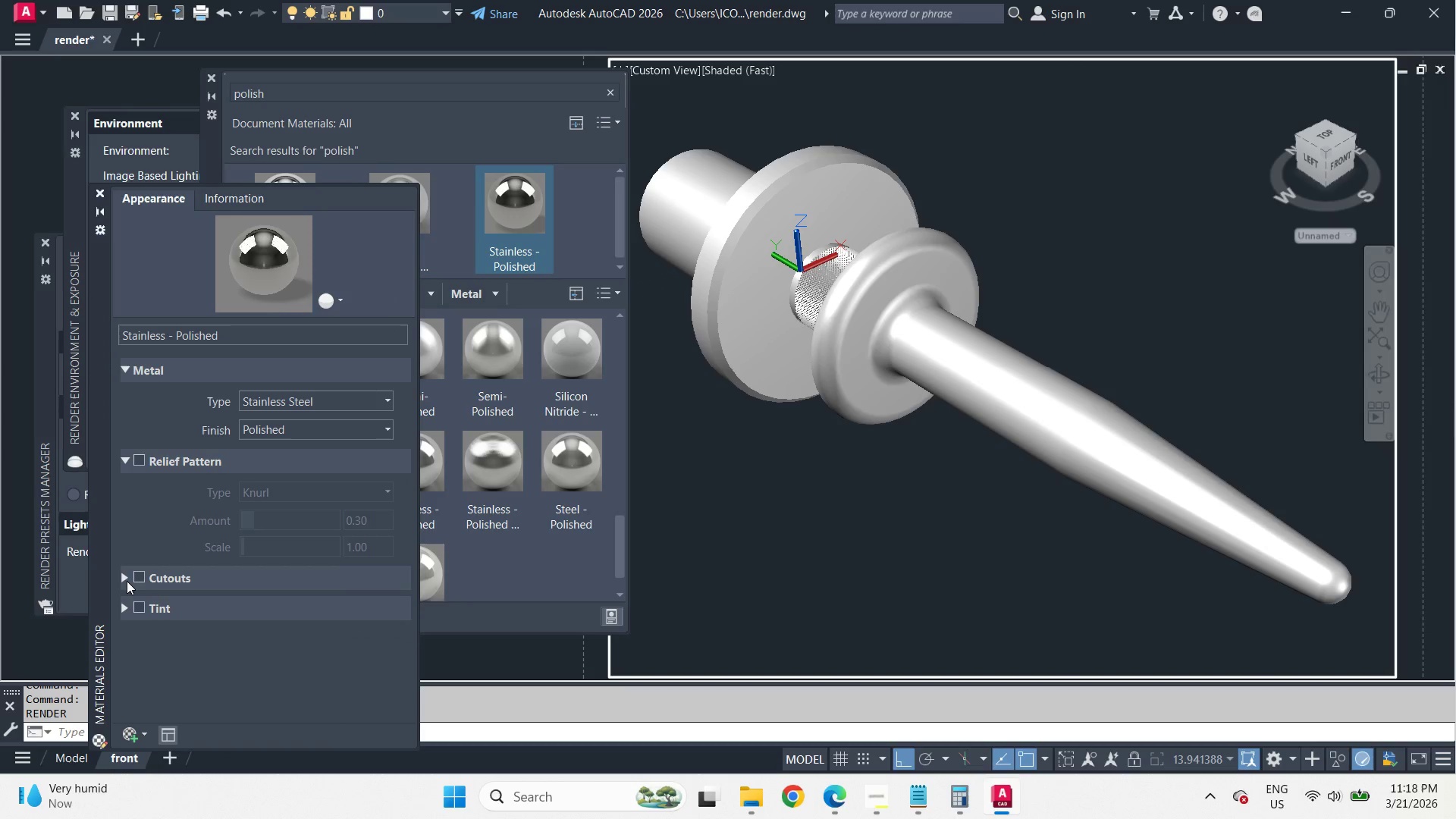 
left_click([124, 577])
 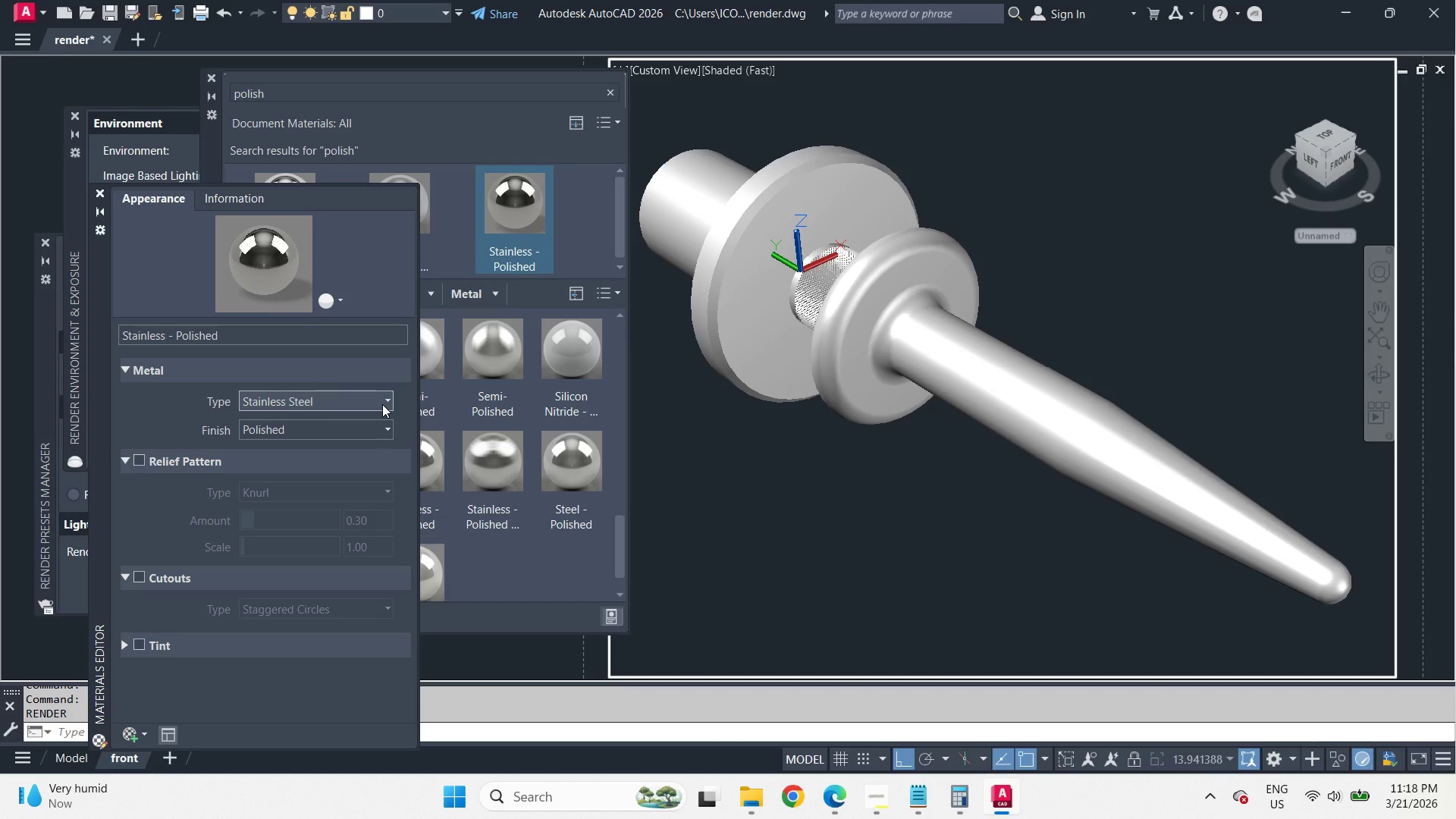 
left_click([382, 404])
 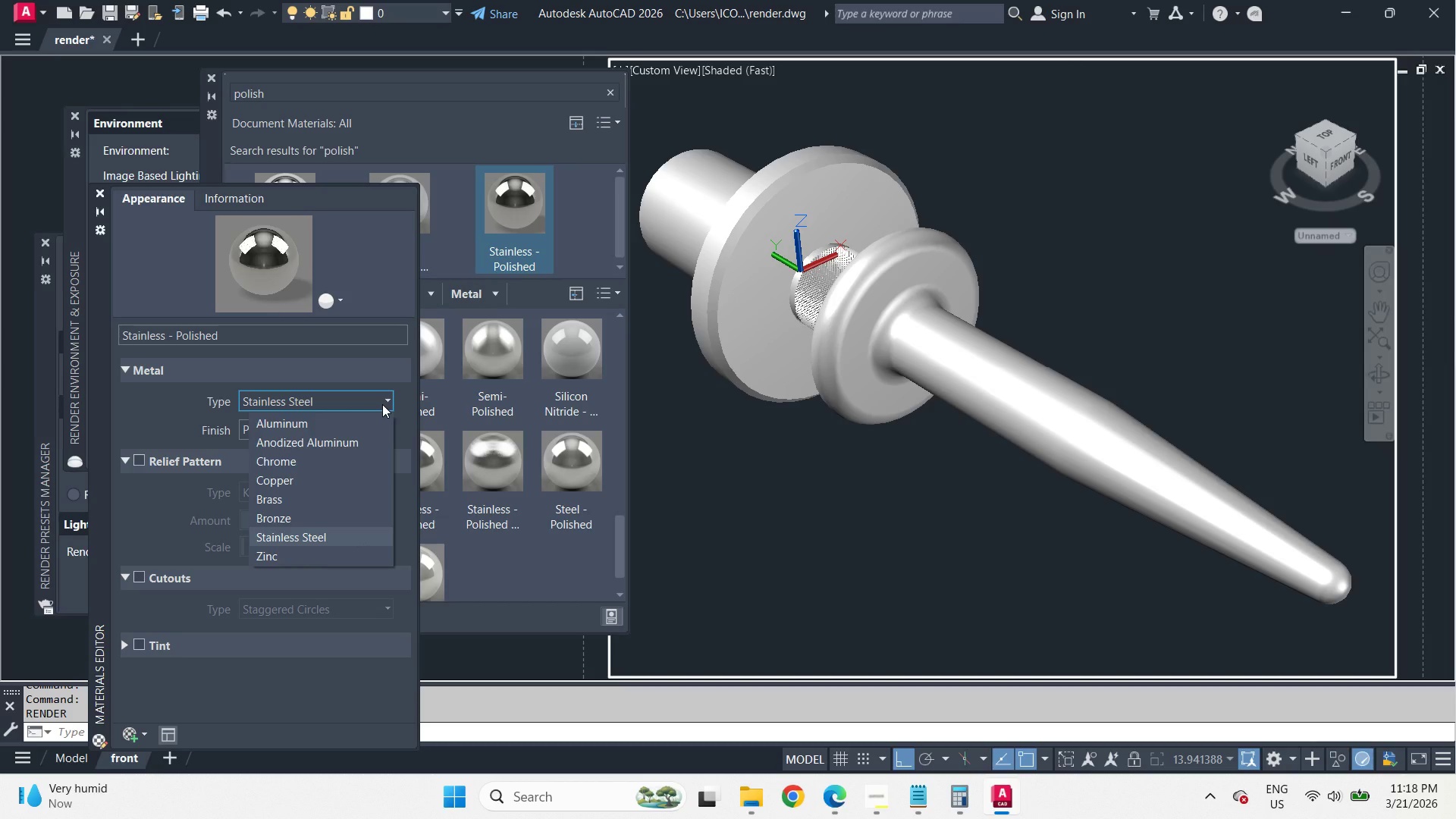 
wait(7.09)
 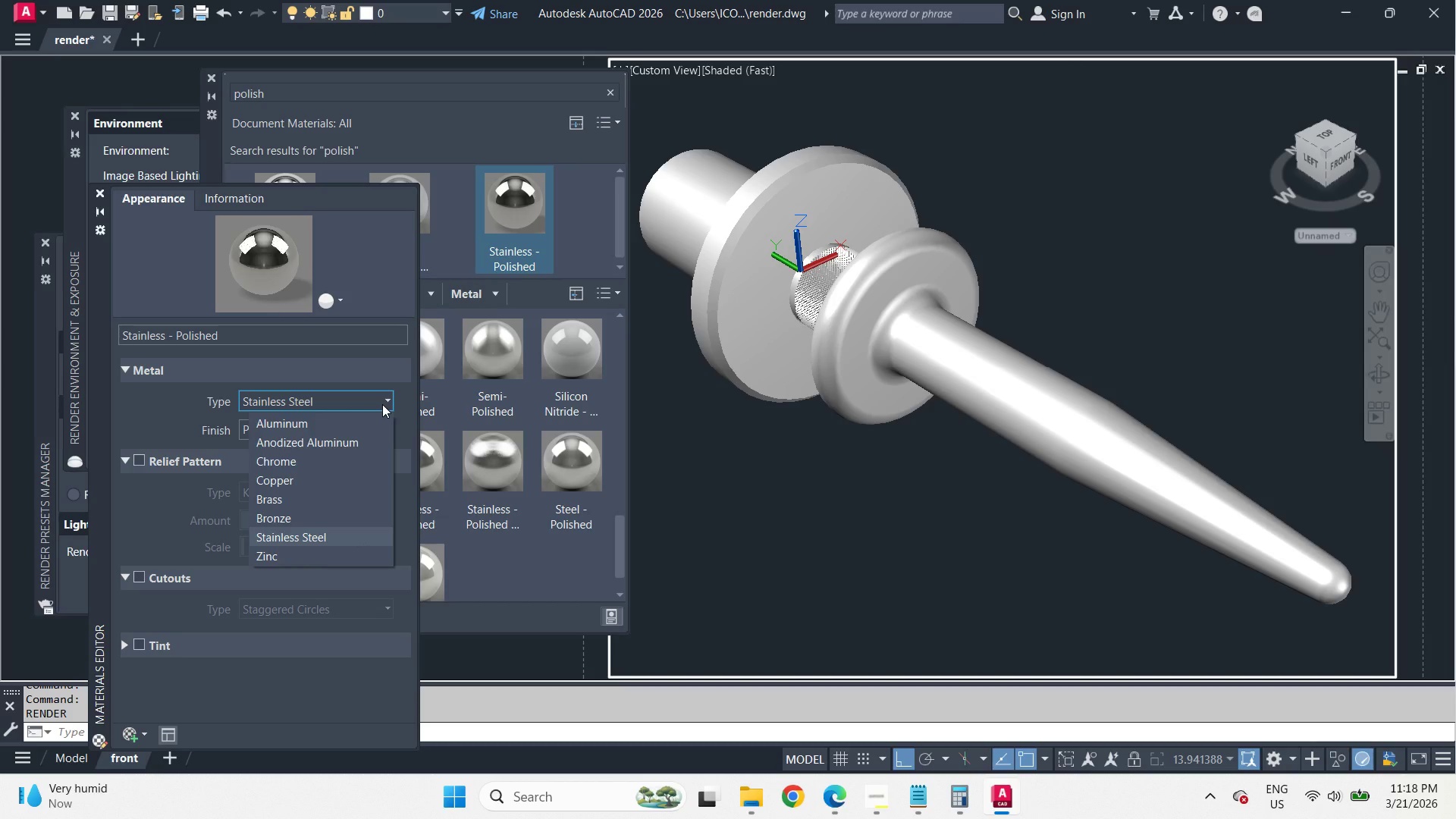 
left_click([382, 404])
 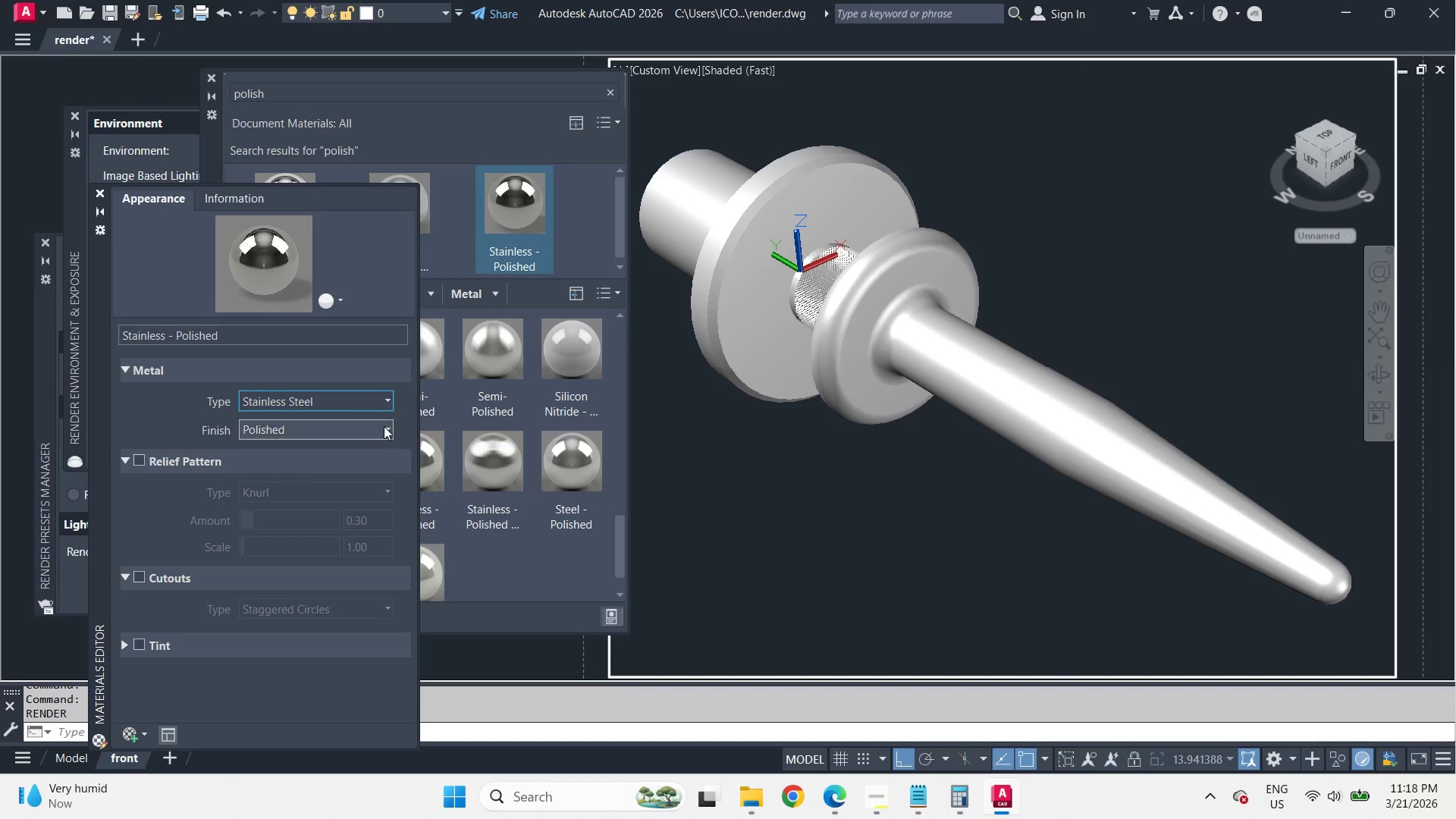 
left_click([384, 426])
 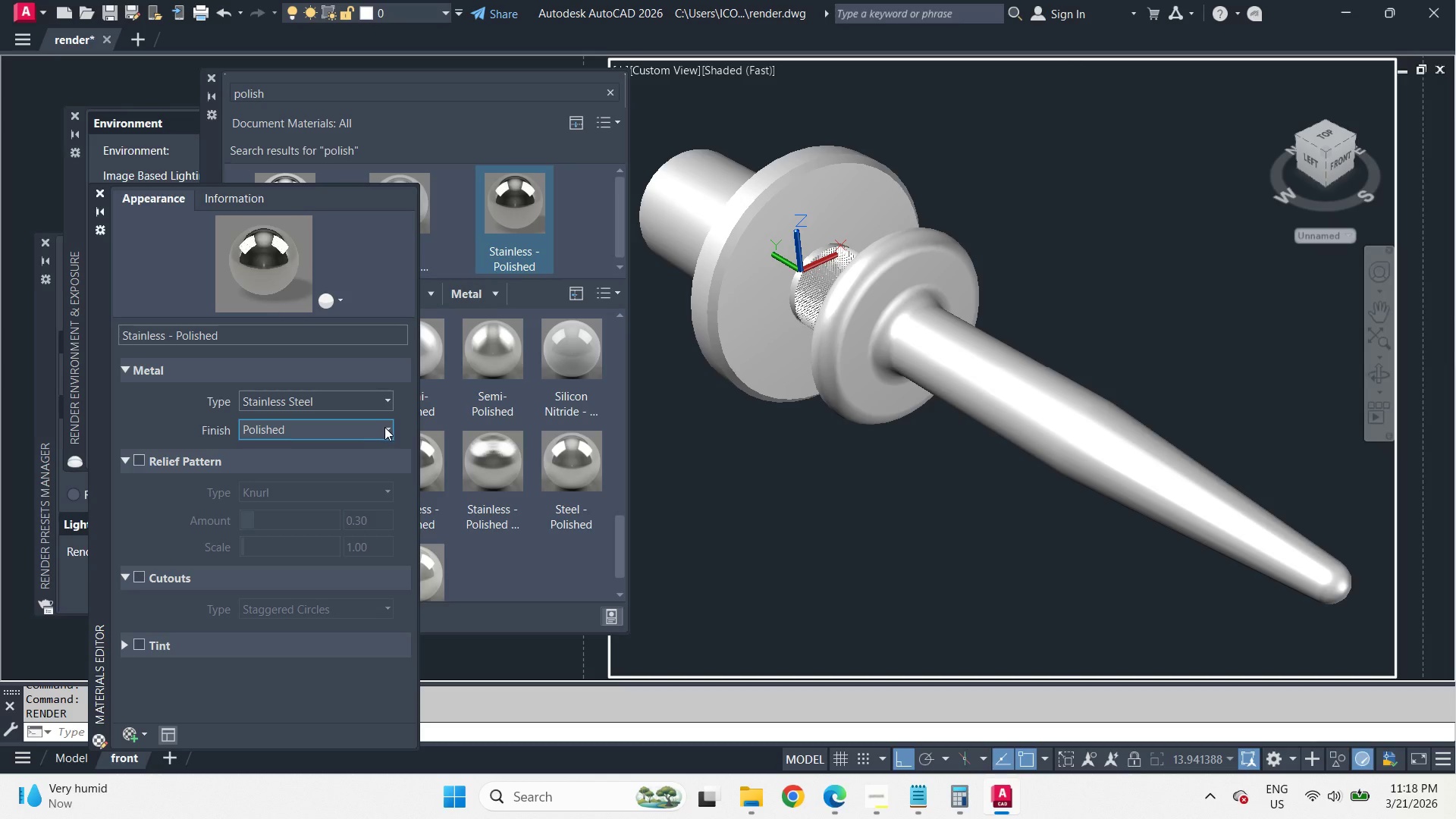 
left_click([387, 403])
 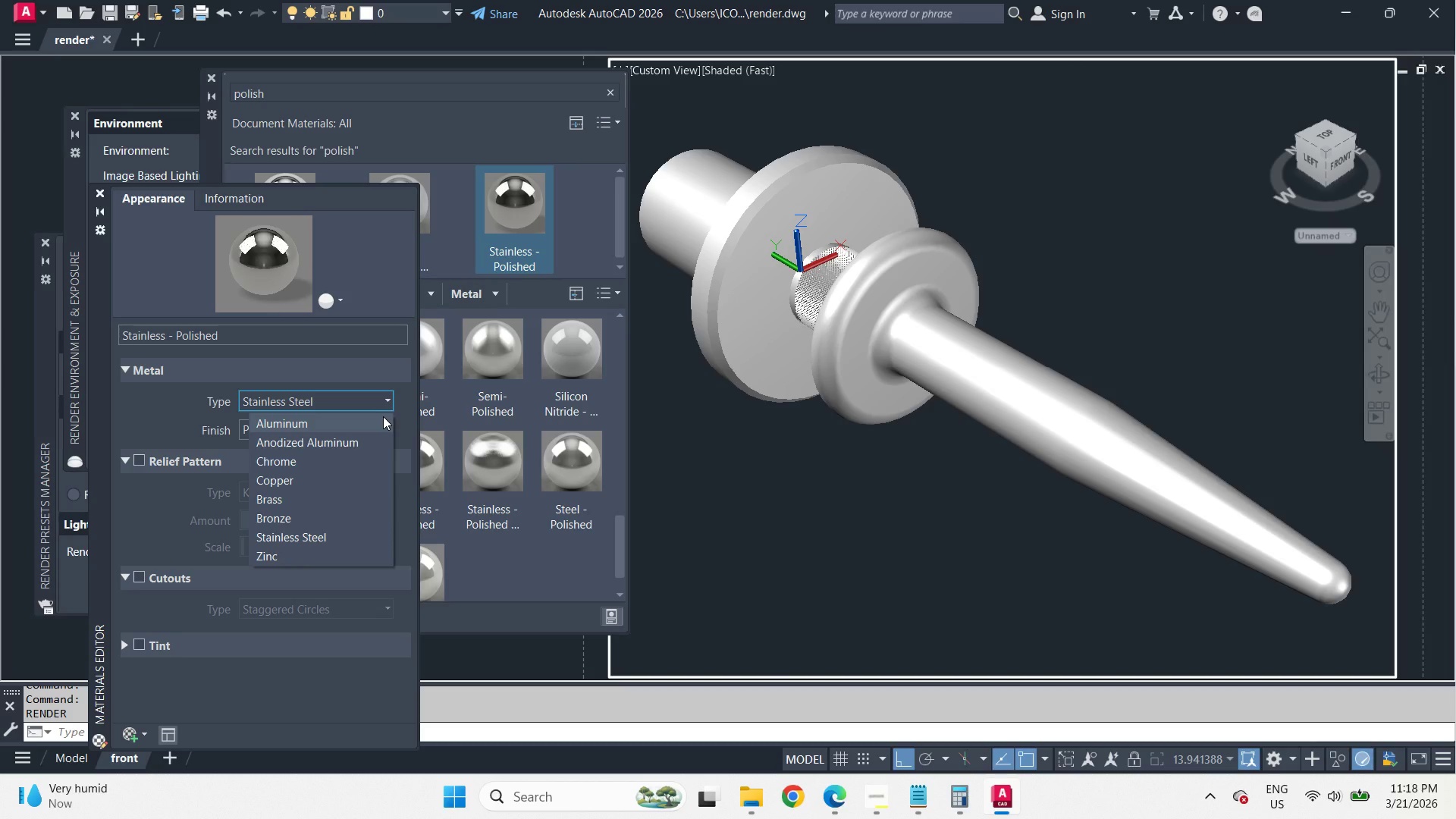 
left_click([383, 416])
 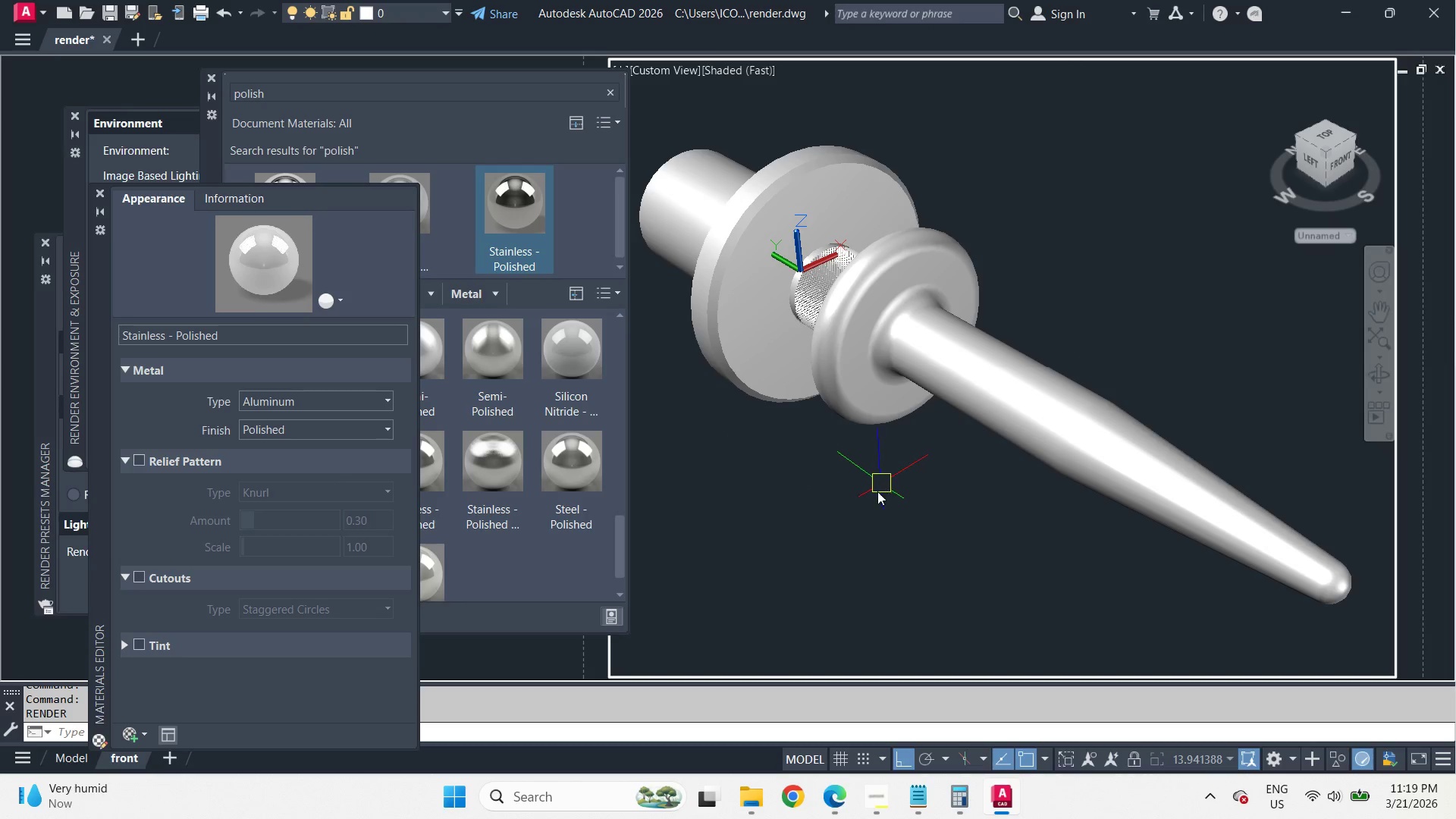 
double_click([837, 546])
 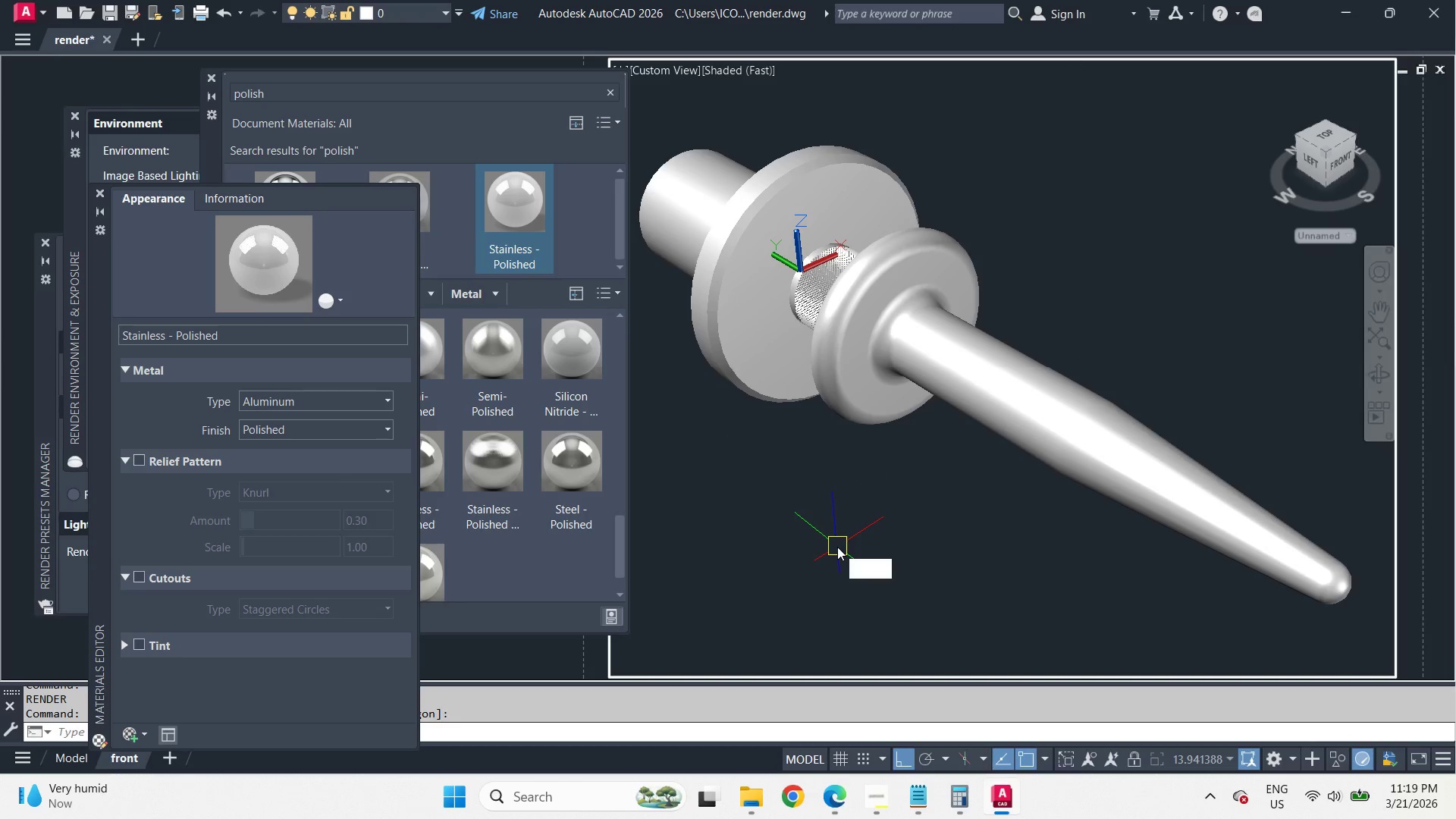 
type(rr )
 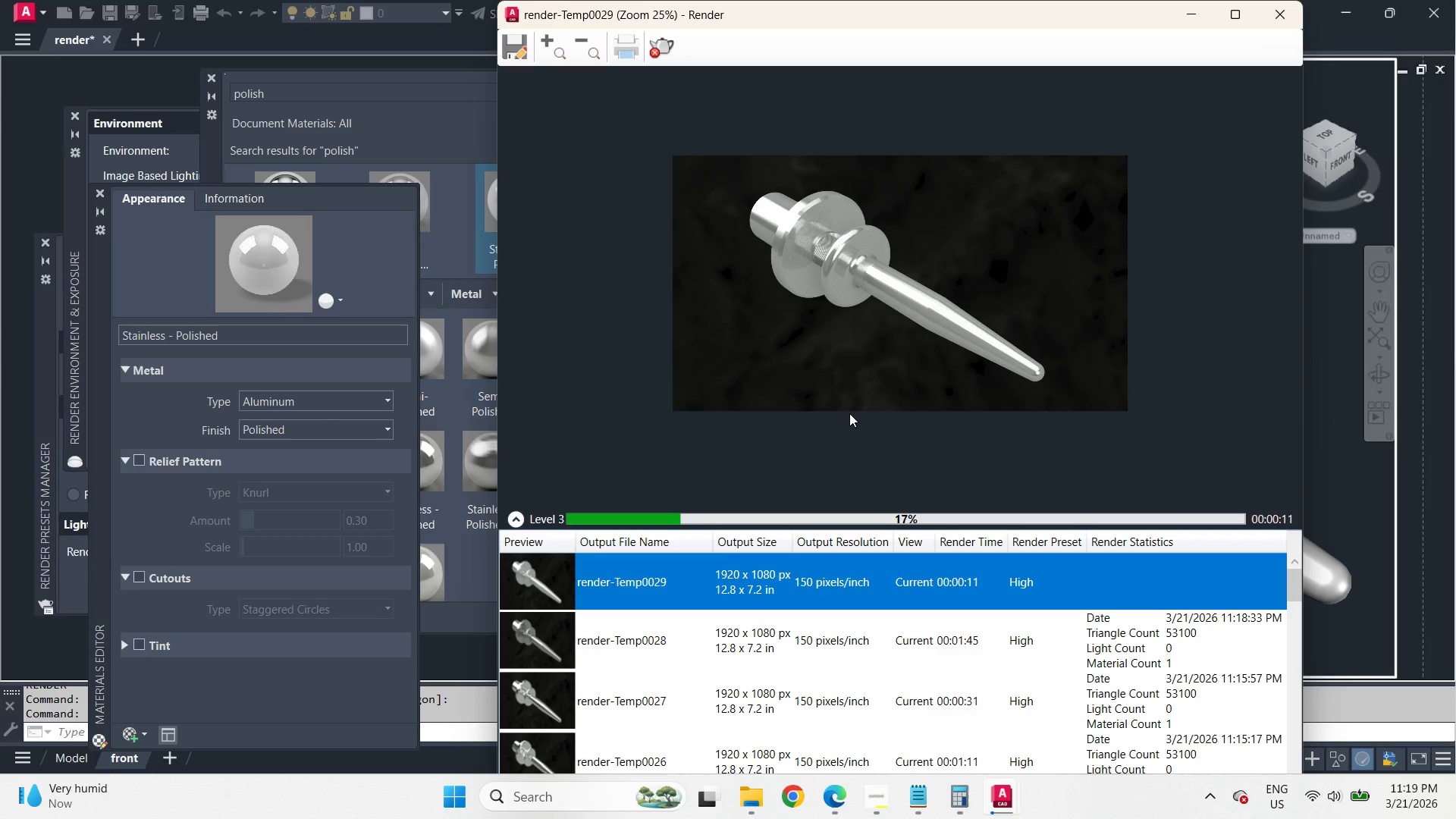 
wait(16.47)
 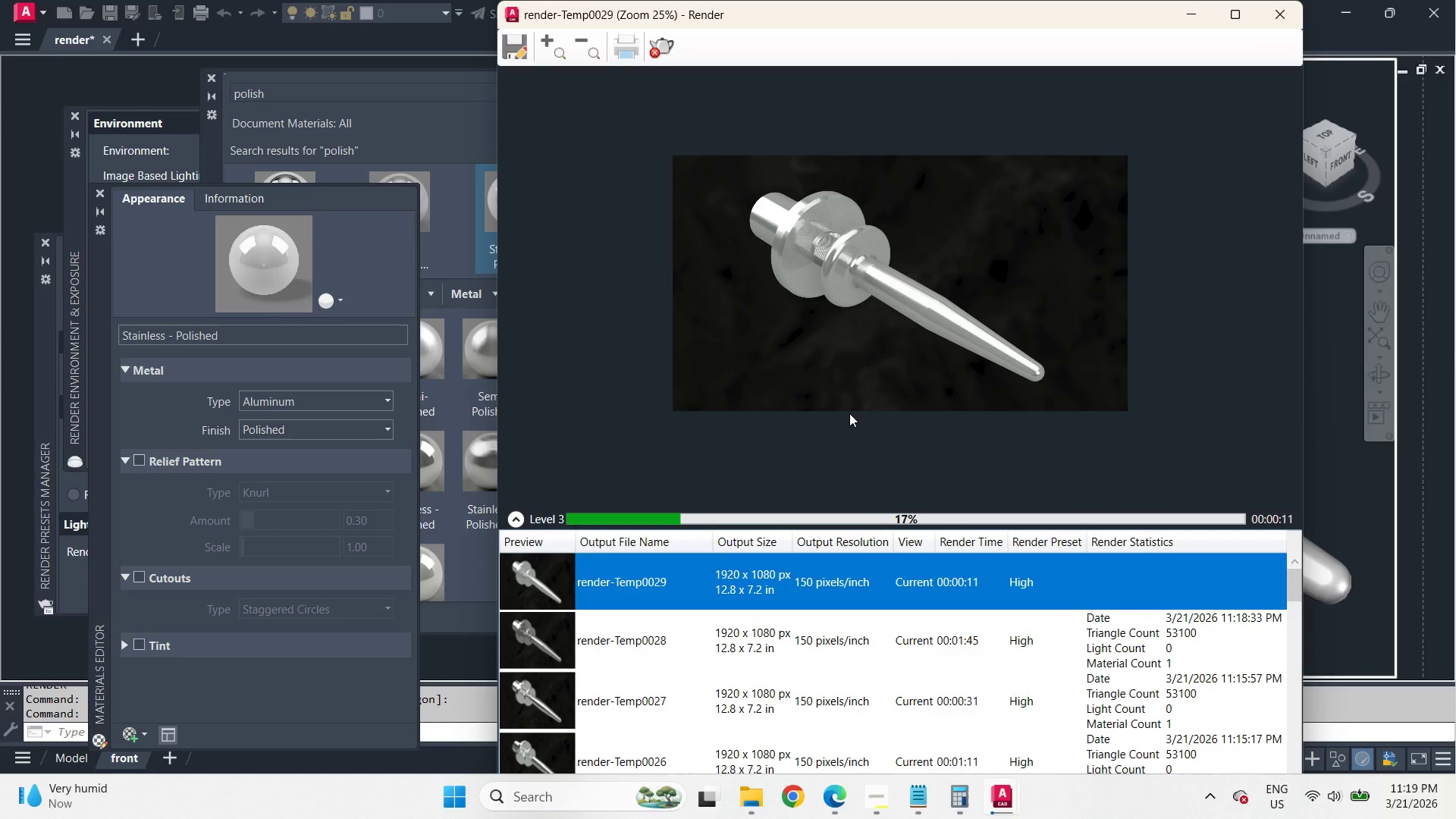 
scroll: coordinate [845, 275], scroll_direction: up, amount: 2.0
 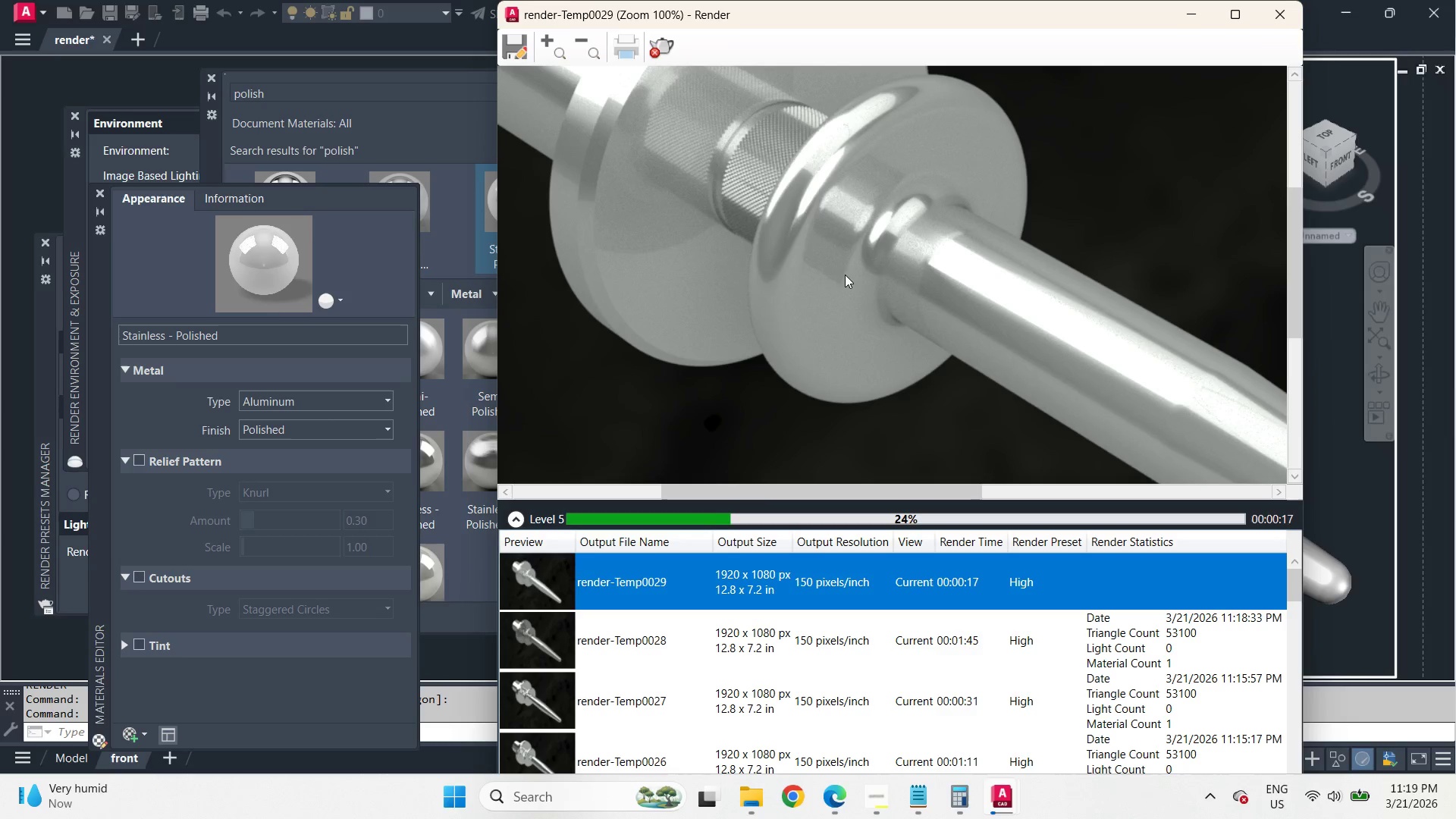 
scroll: coordinate [845, 275], scroll_direction: down, amount: 1.0
 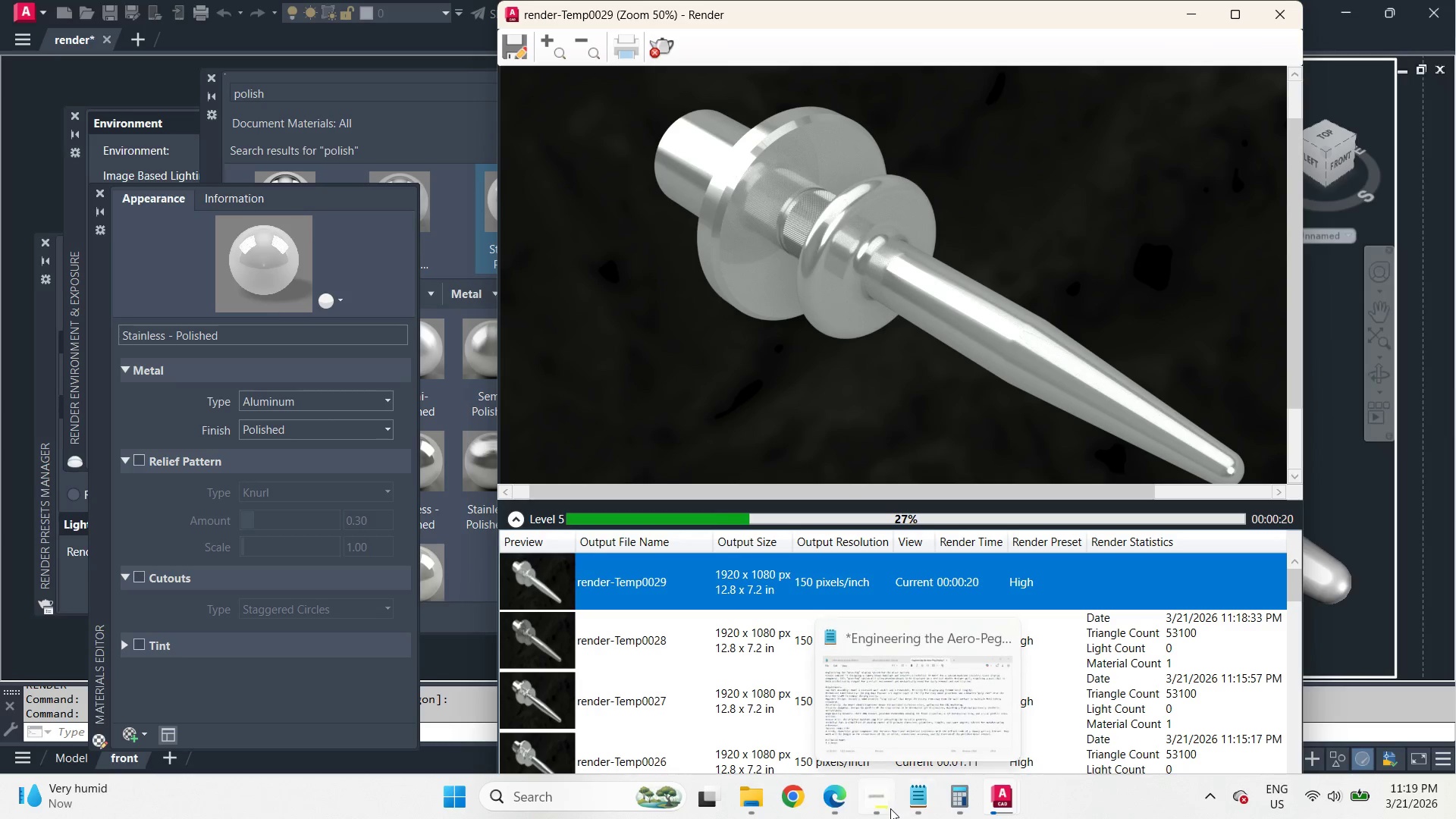 
left_click([884, 812])